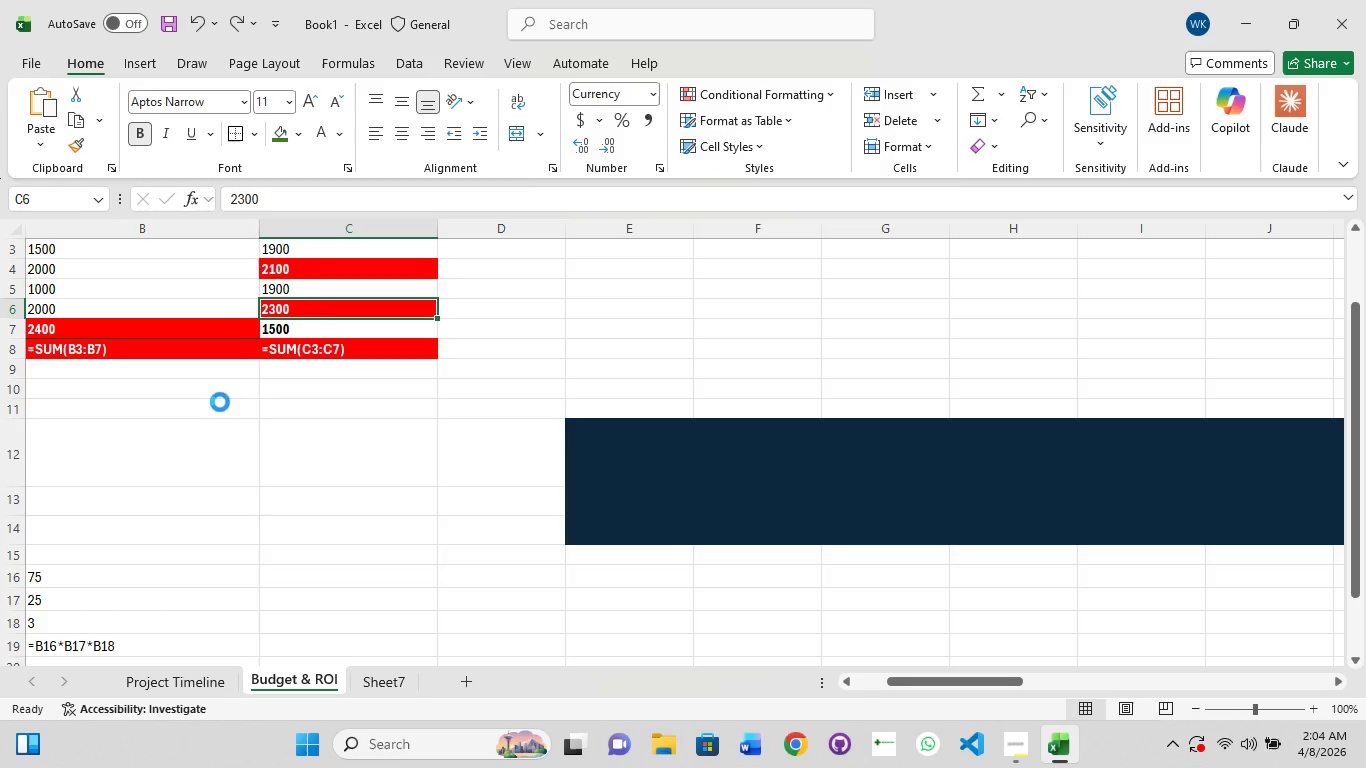 
key(Control+Z)
 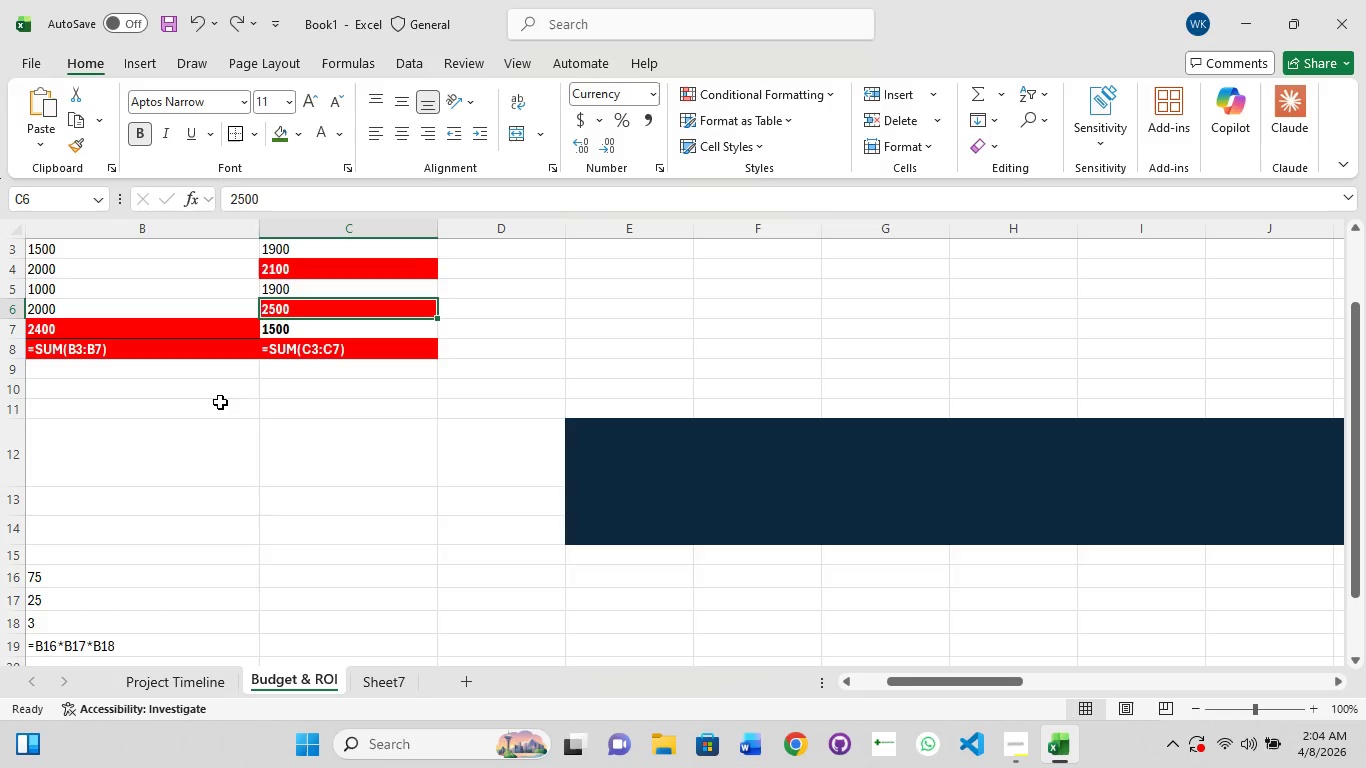 
key(Control+Z)
 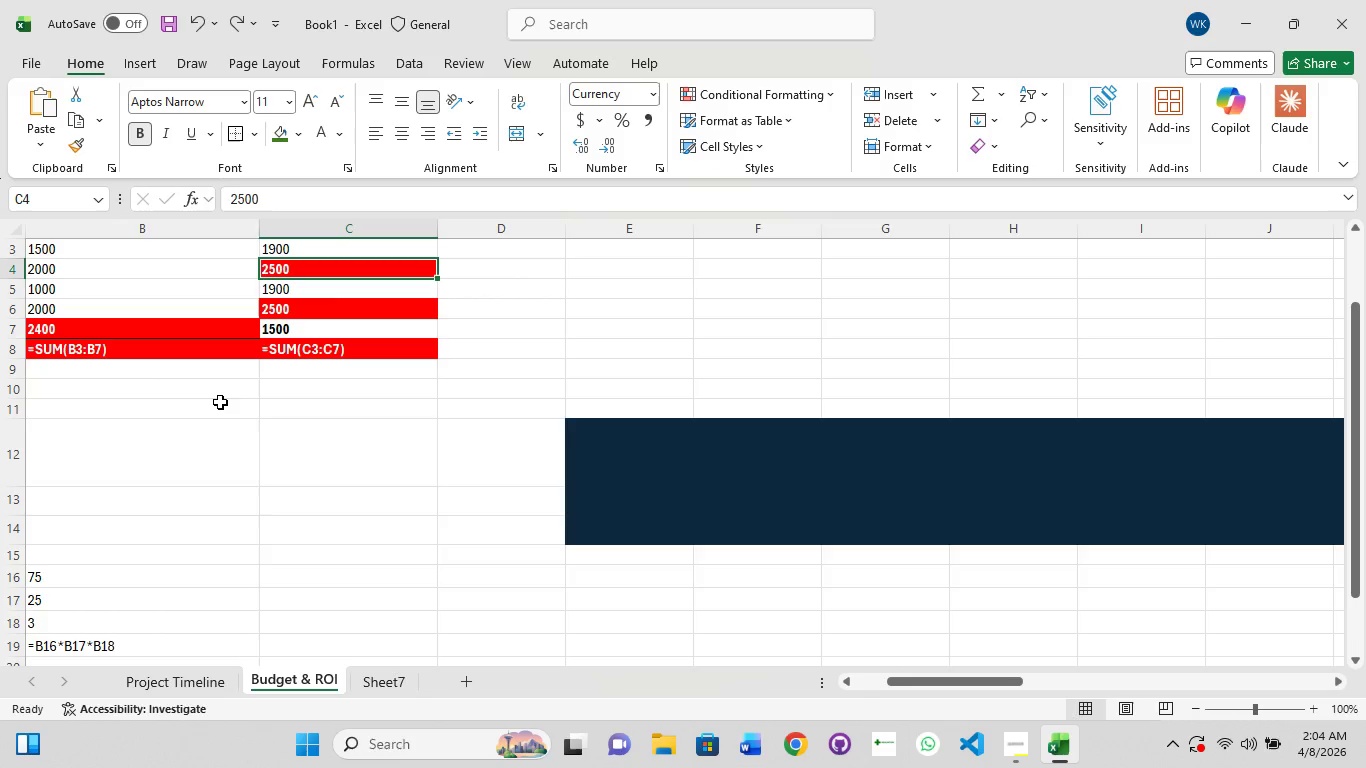 
key(Control+Z)
 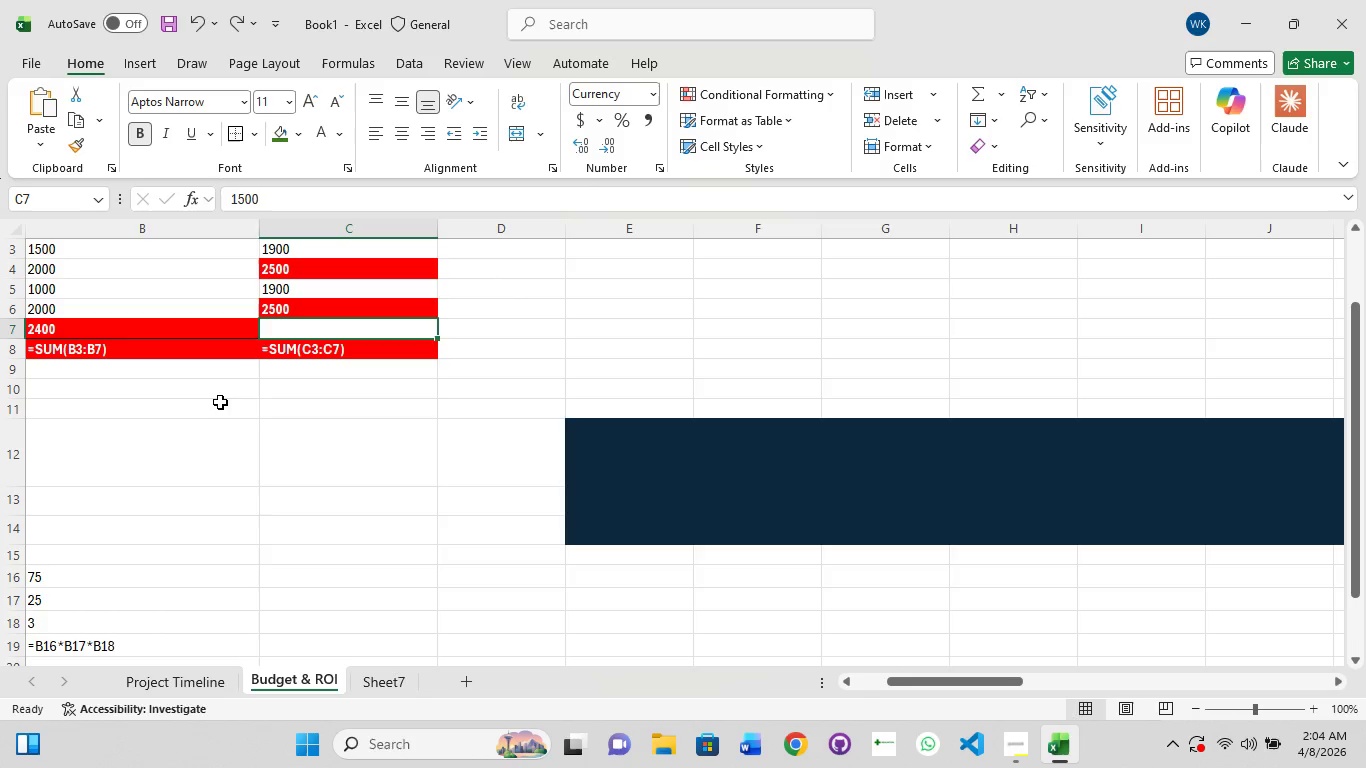 
key(Control+Z)
 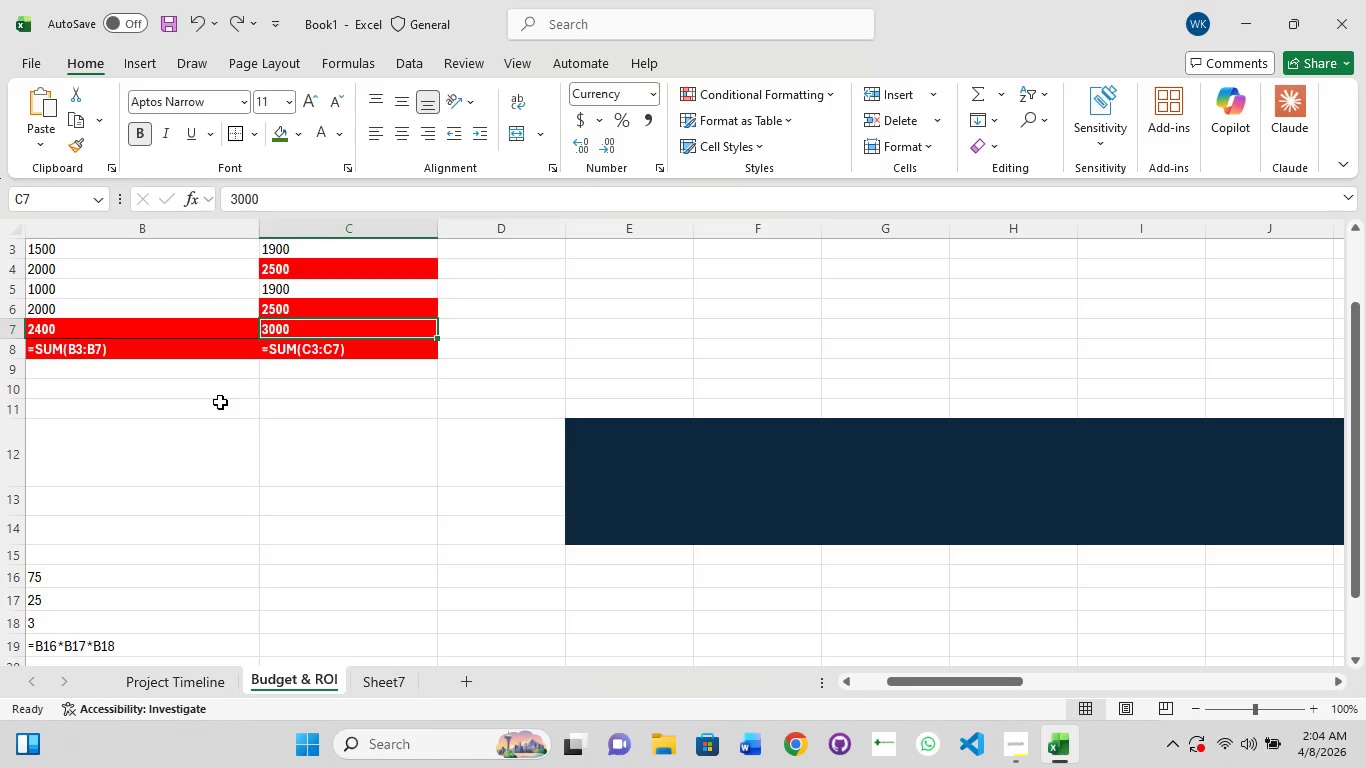 
key(Control+Z)
 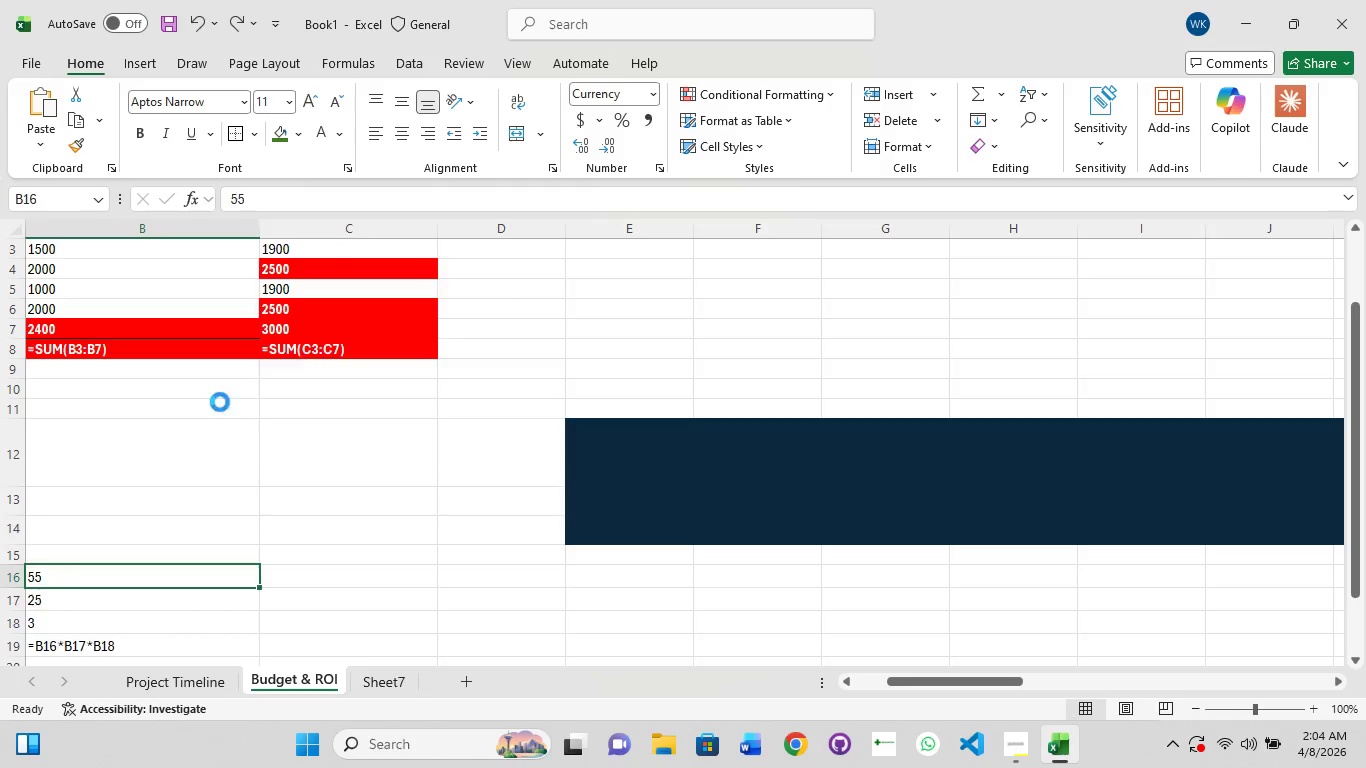 
key(Control+Z)
 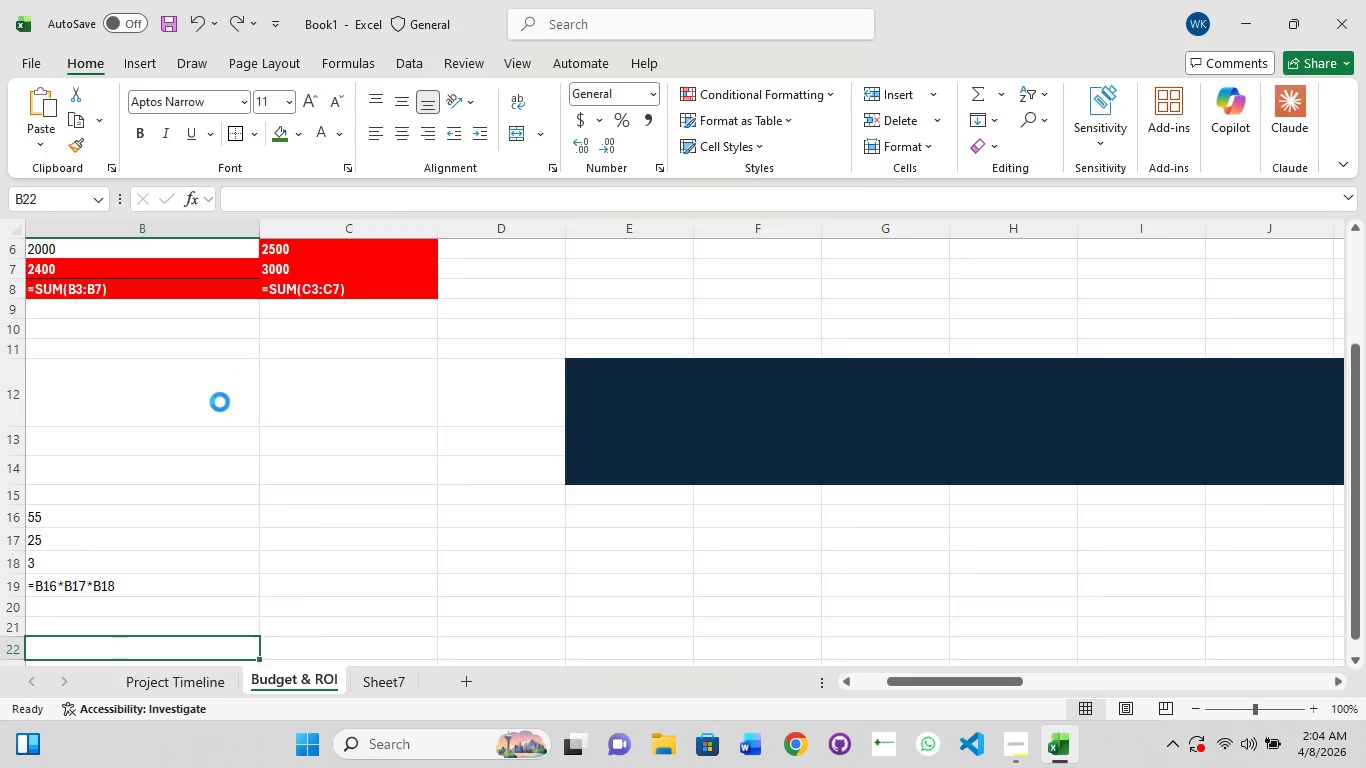 
key(Control+Z)
 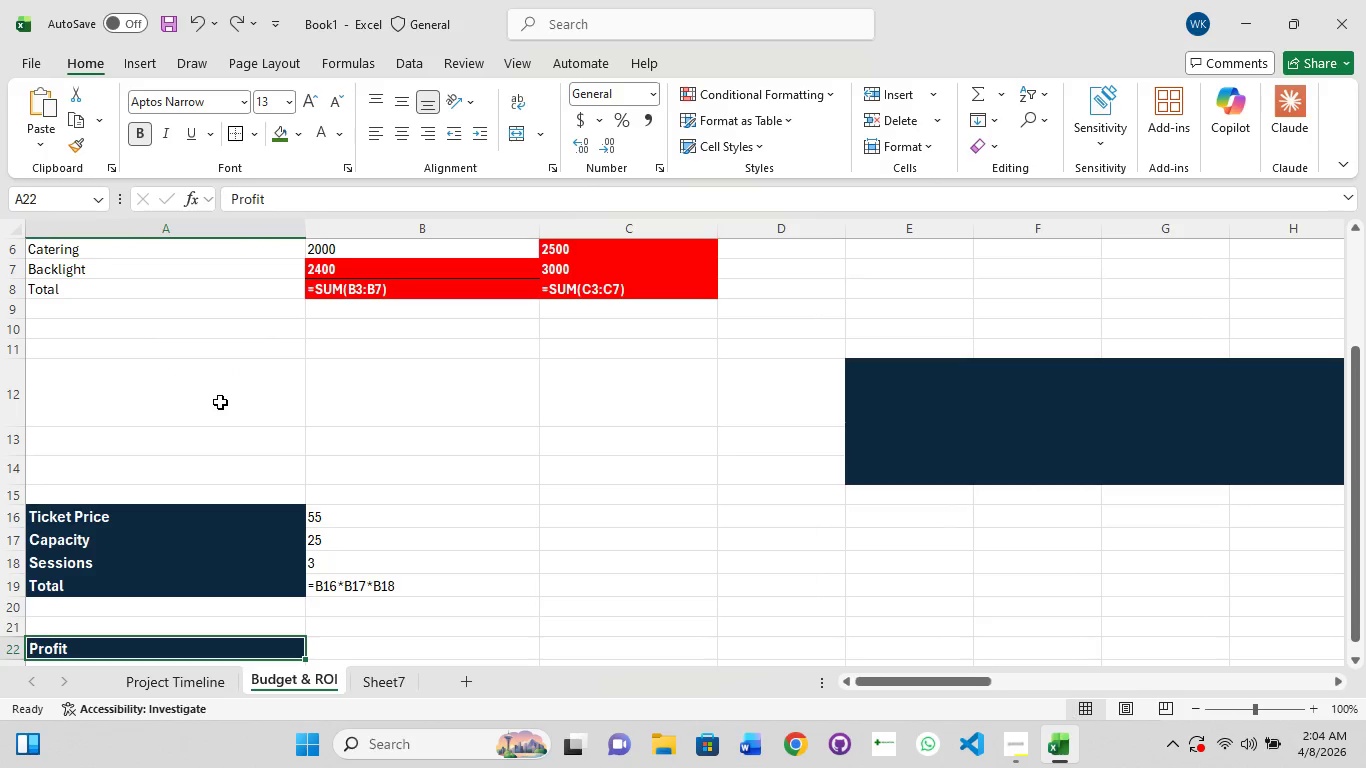 
key(Control+Z)
 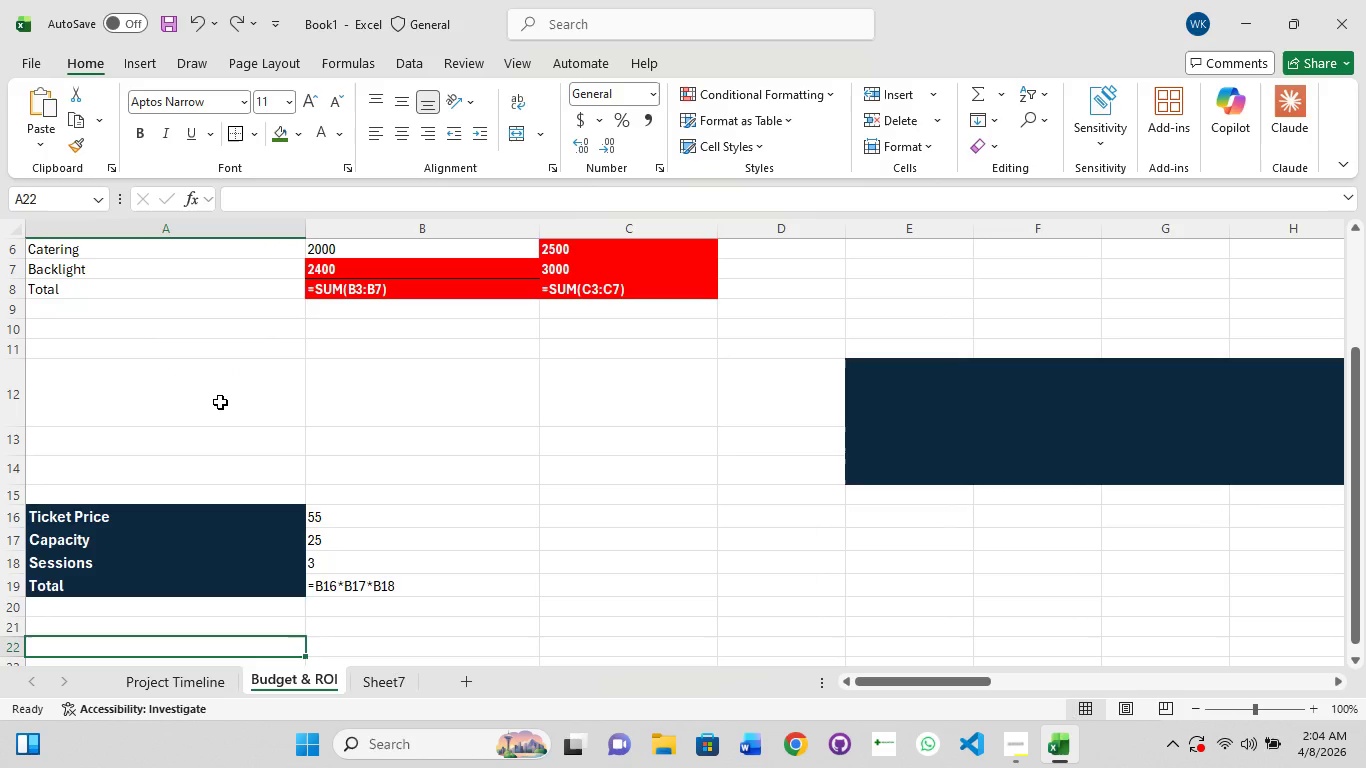 
key(Control+Z)
 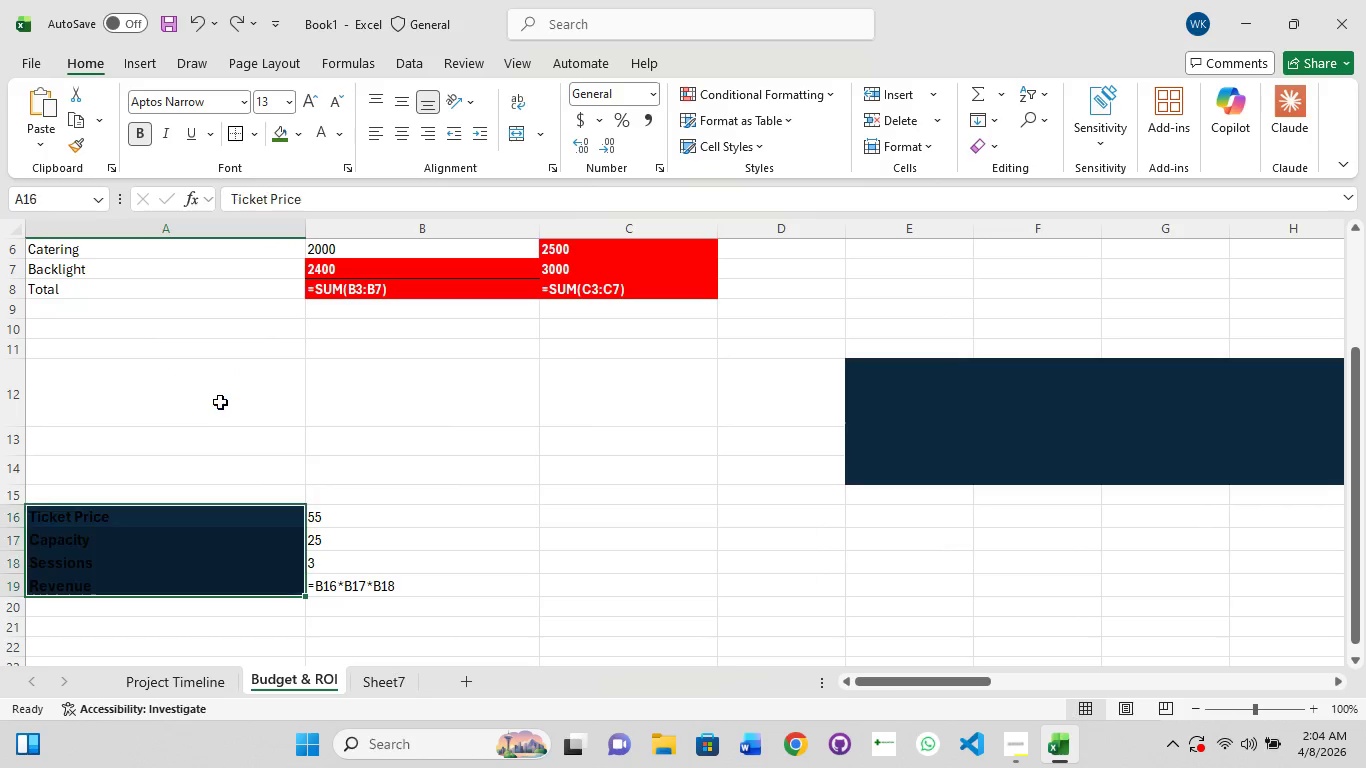 
key(Control+Z)
 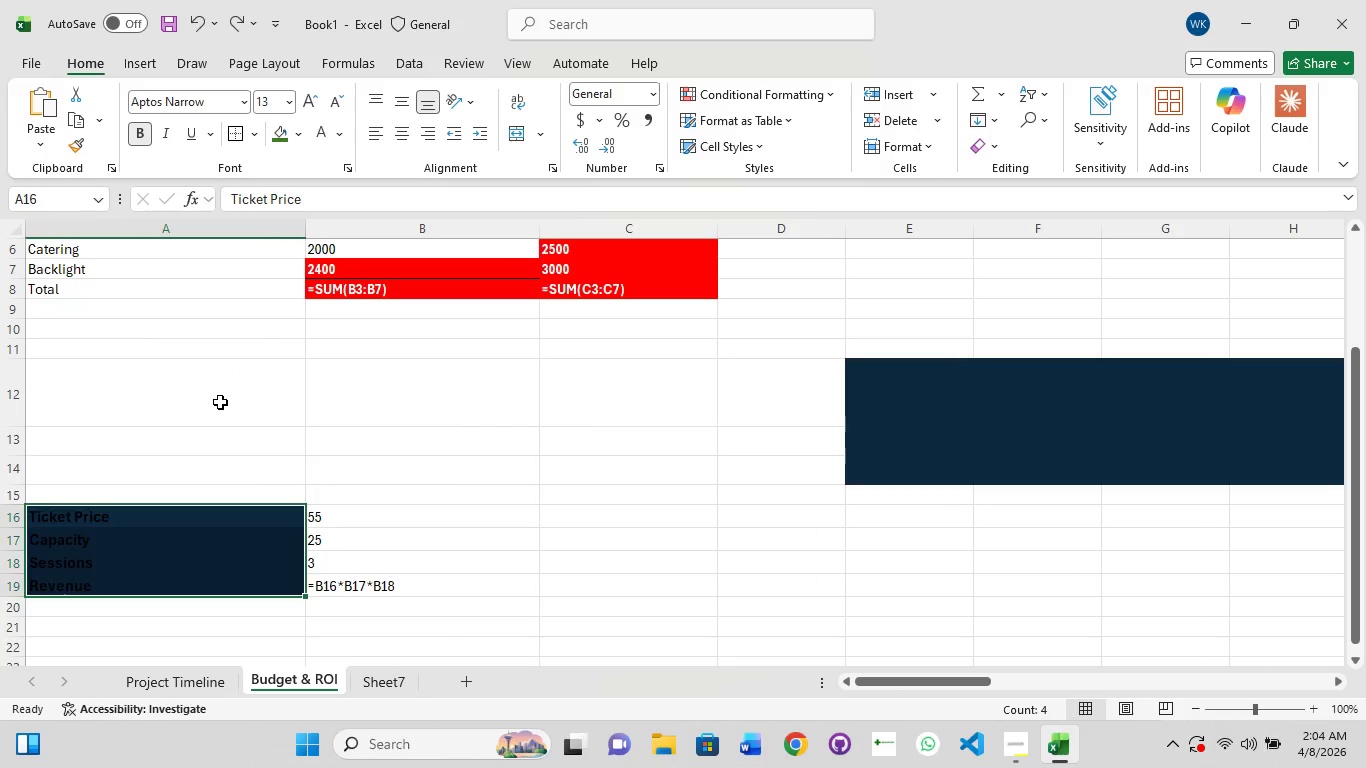 
key(Control+Z)
 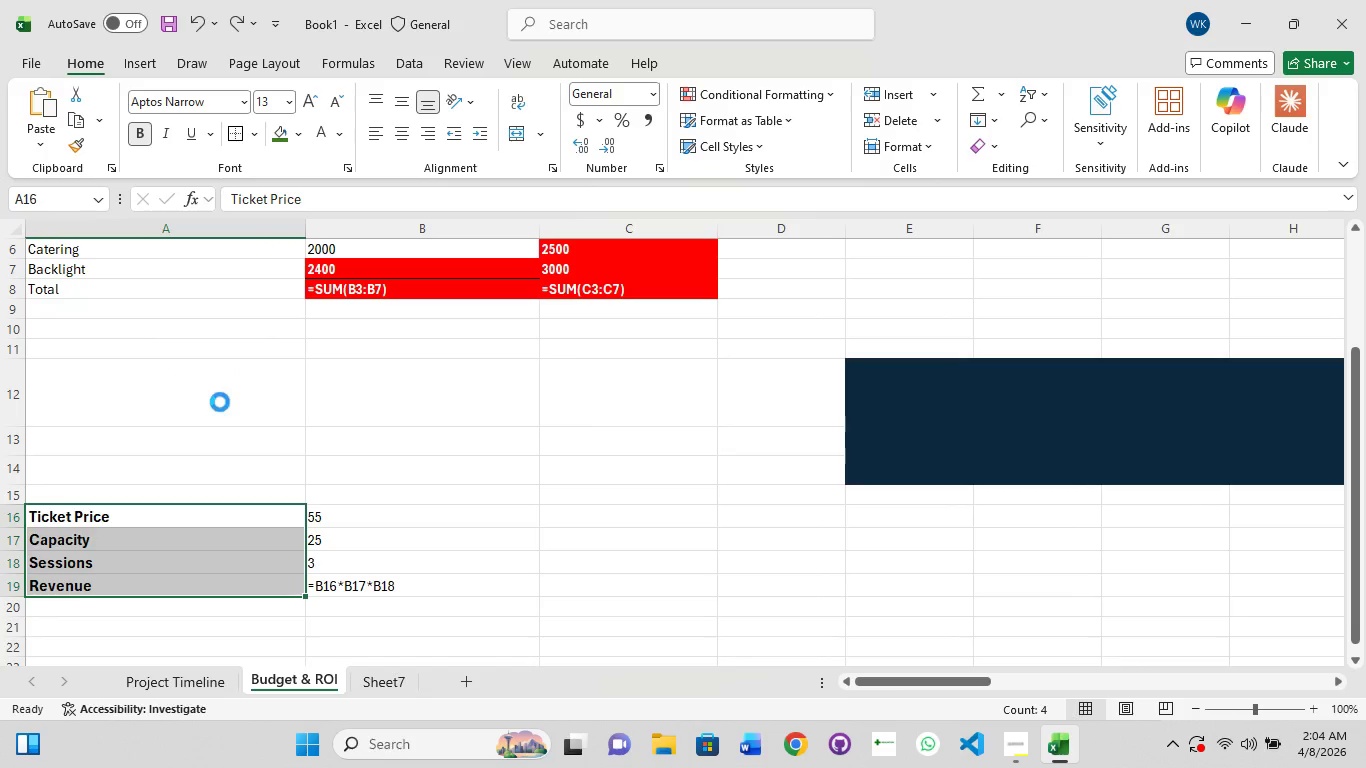 
key(Control+Z)
 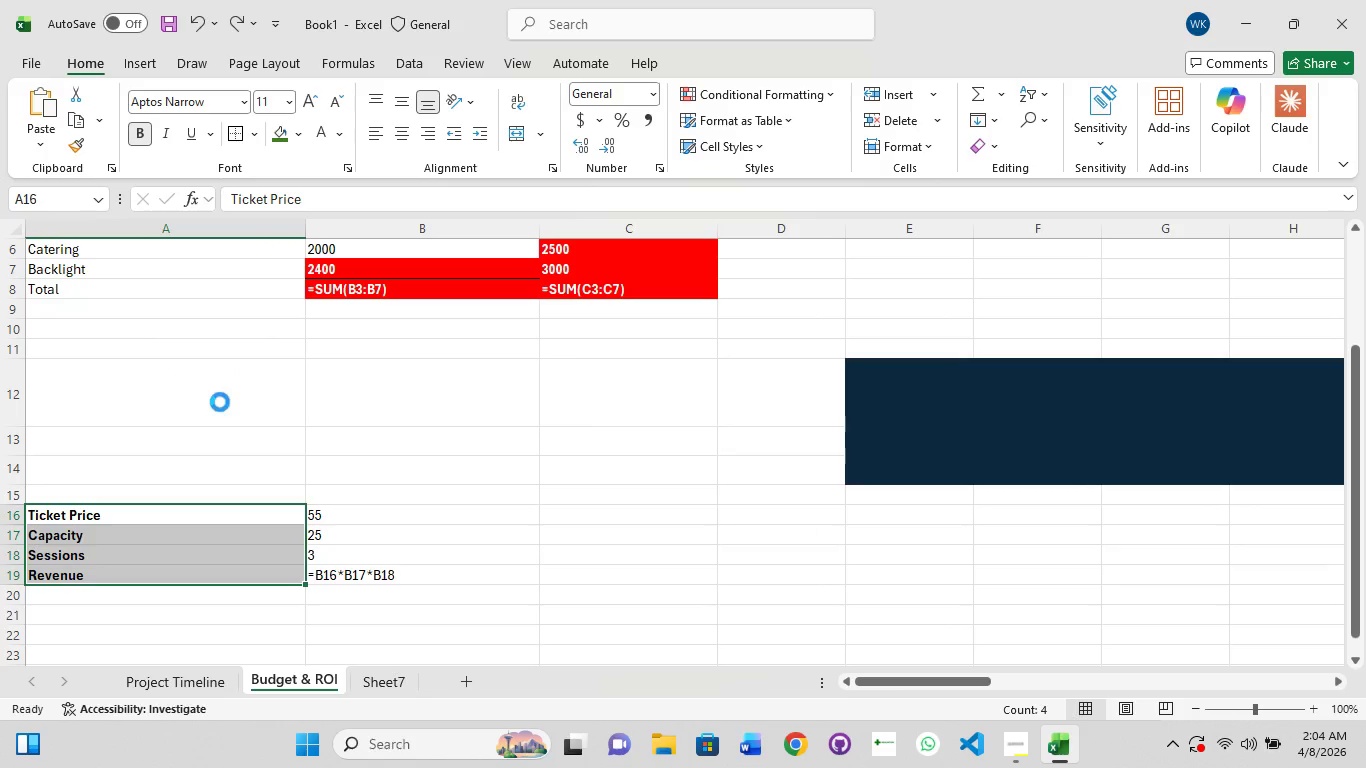 
key(Control+Z)
 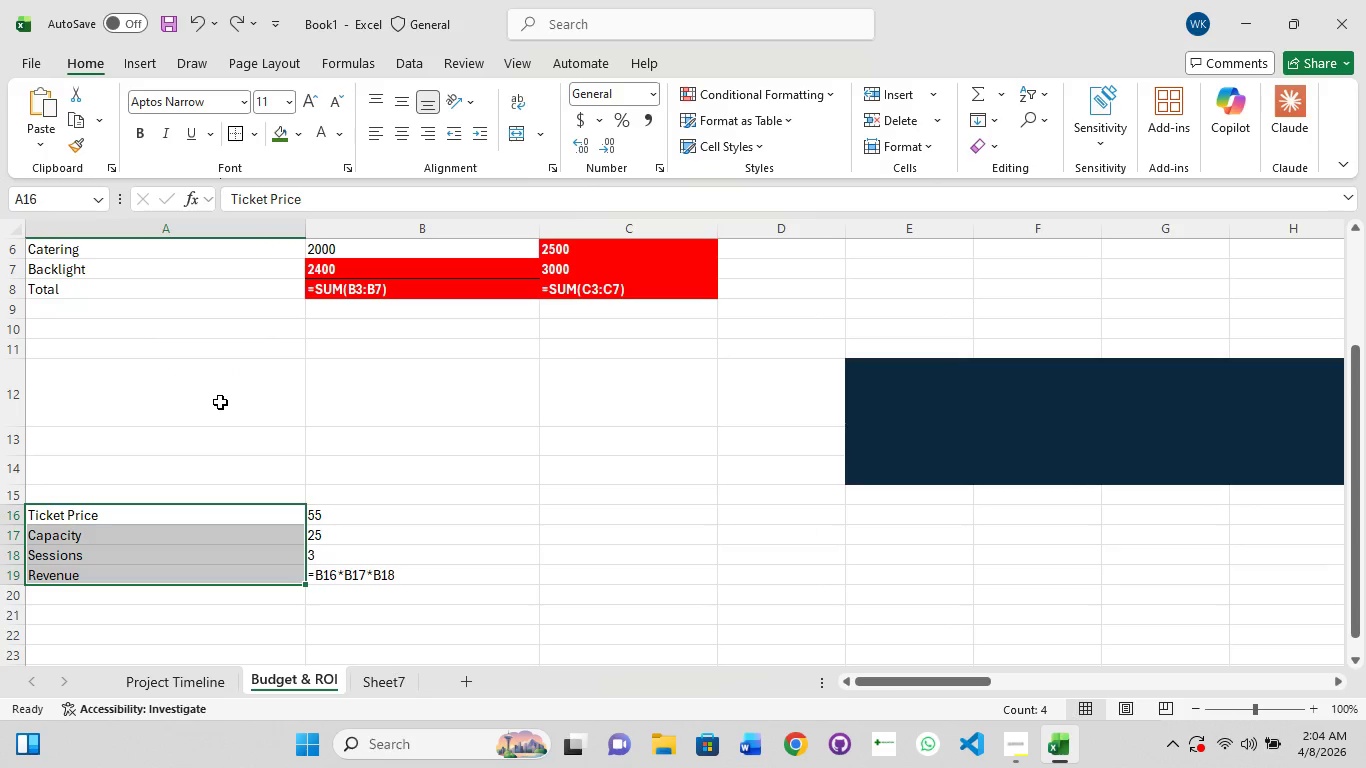 
hold_key(key=Y, duration=1.53)
 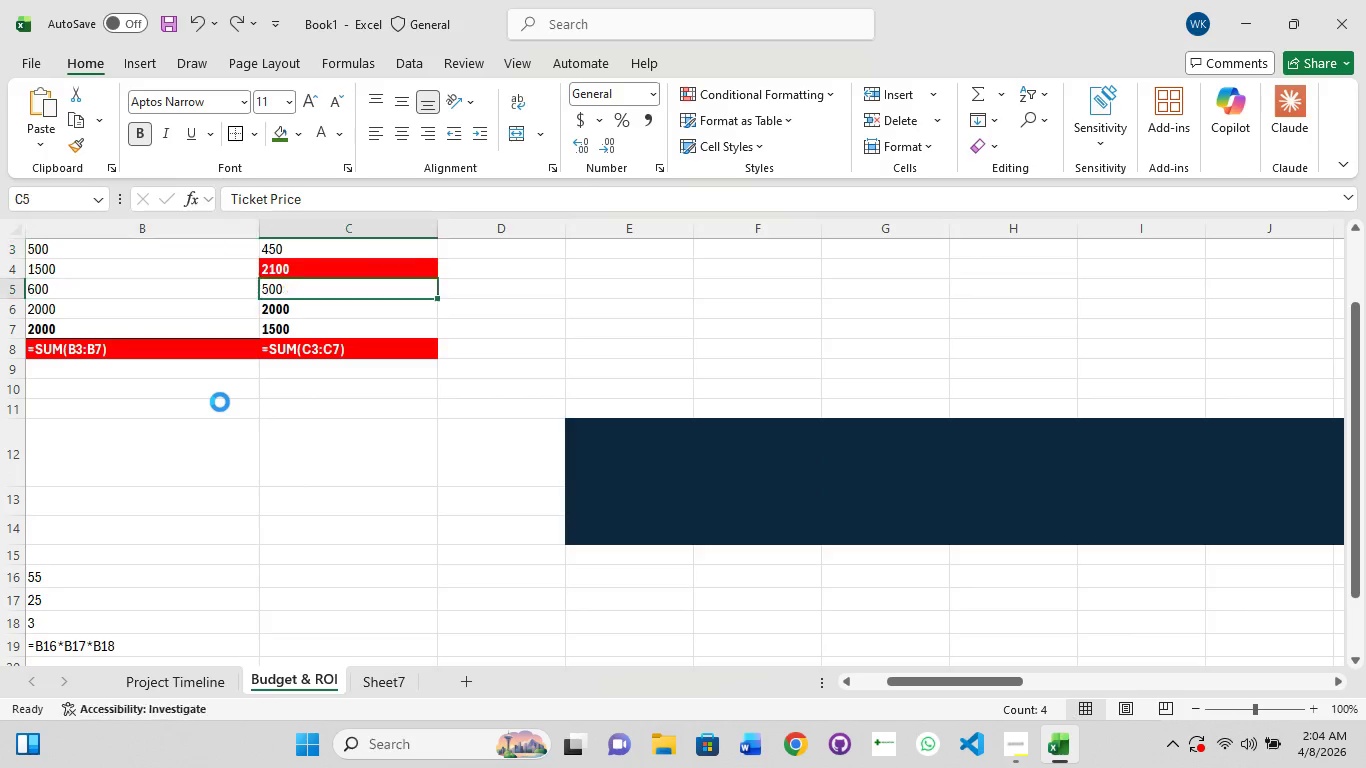 
hold_key(key=Y, duration=1.5)
 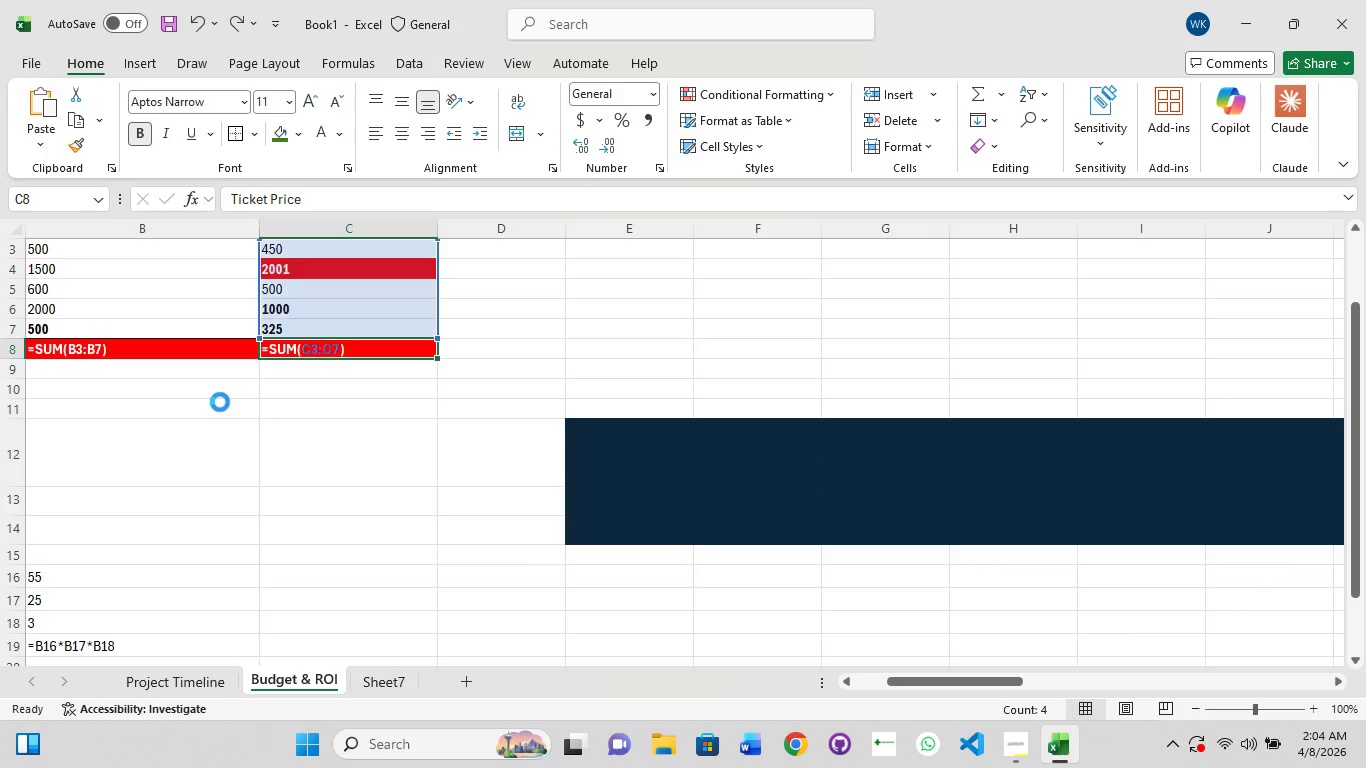 
hold_key(key=Y, duration=1.51)
 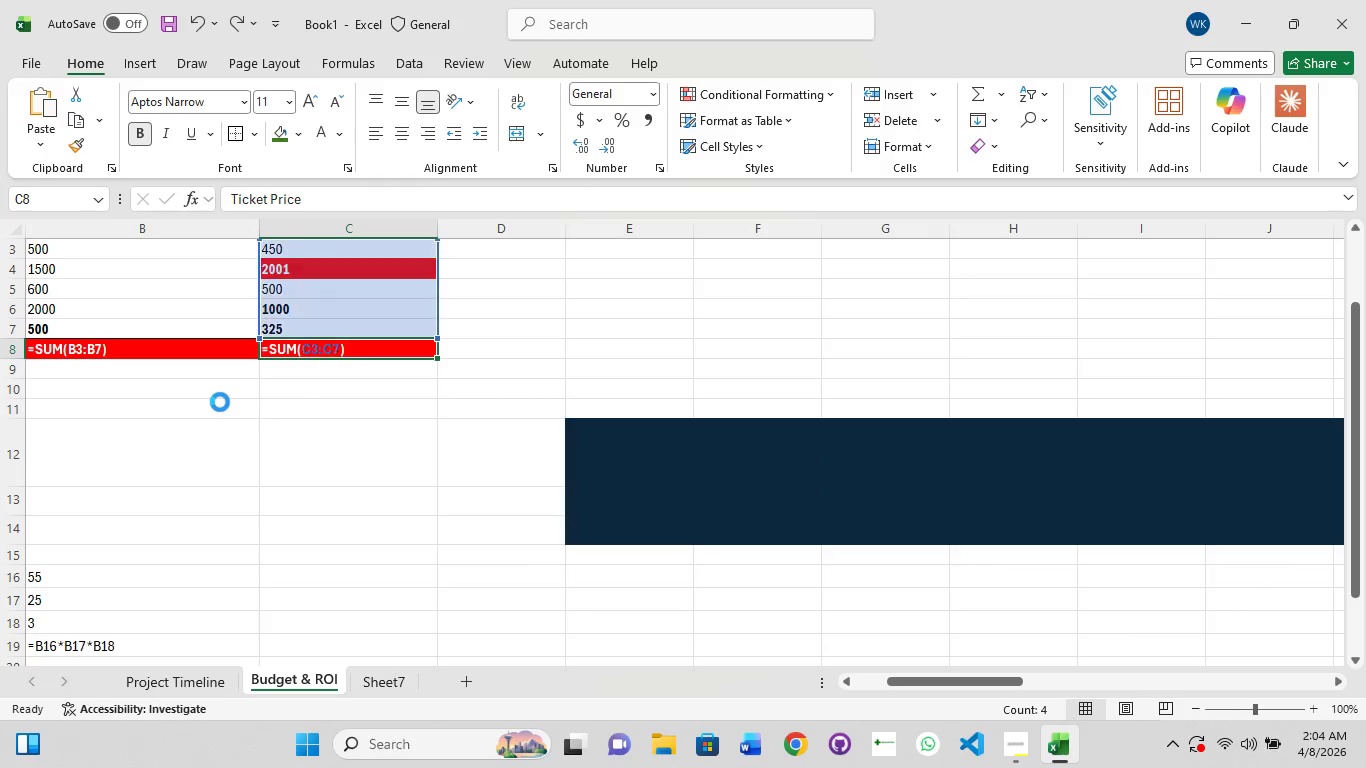 
hold_key(key=Y, duration=1.52)
 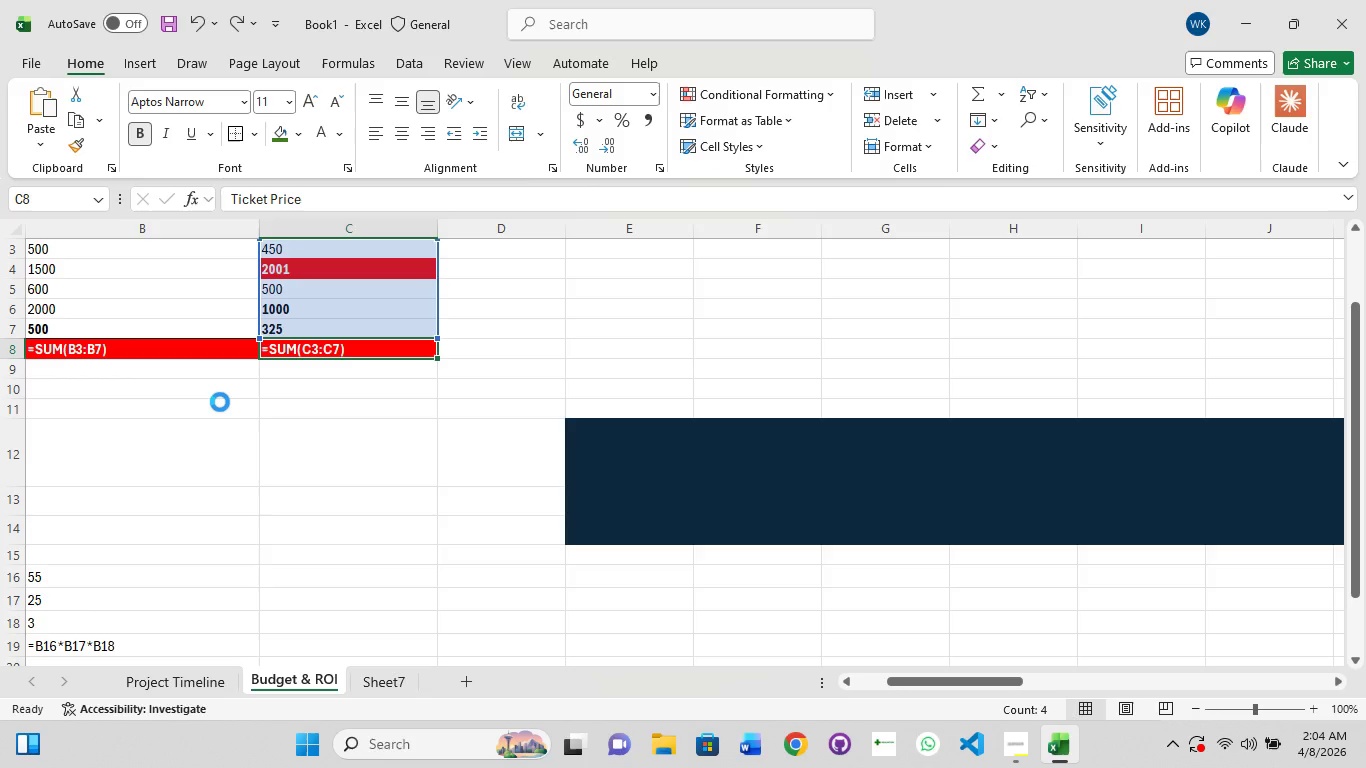 
key(Control+Y)
 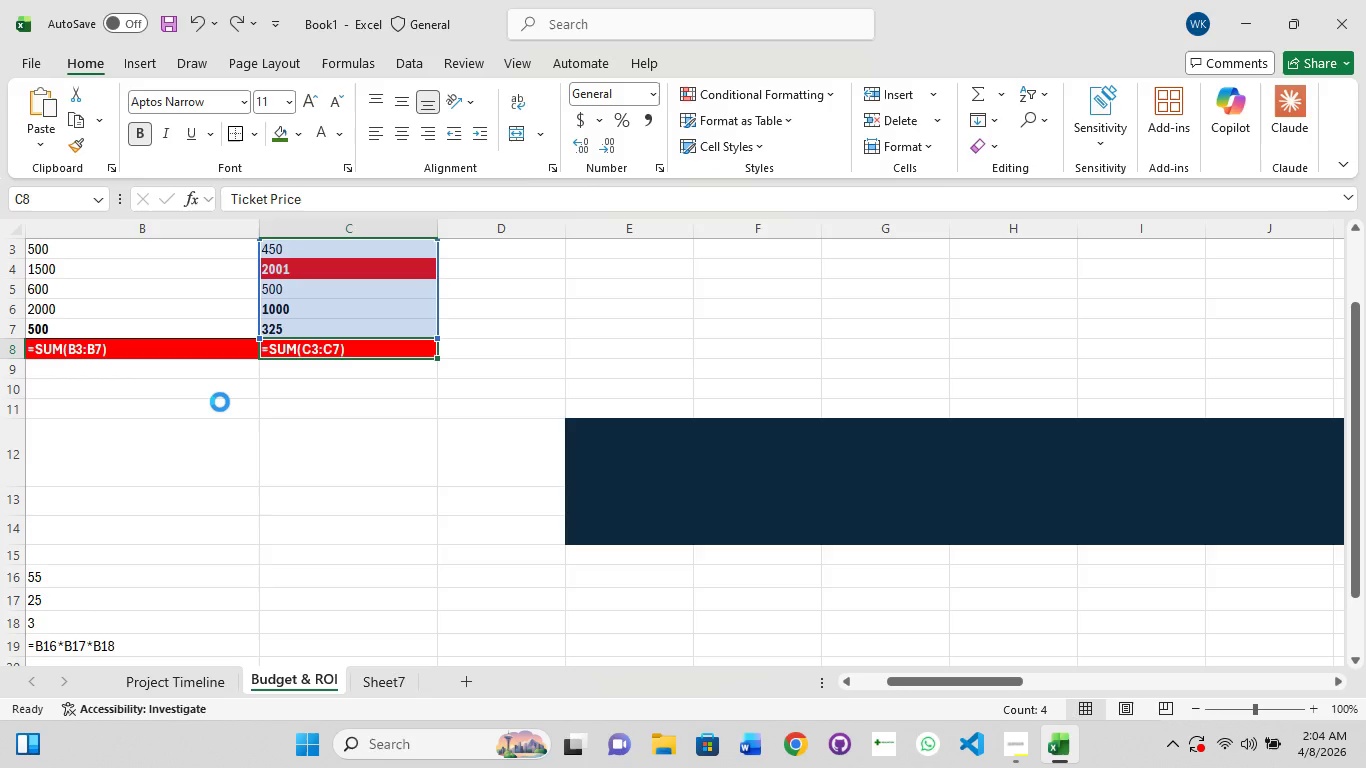 
key(Control+Y)
 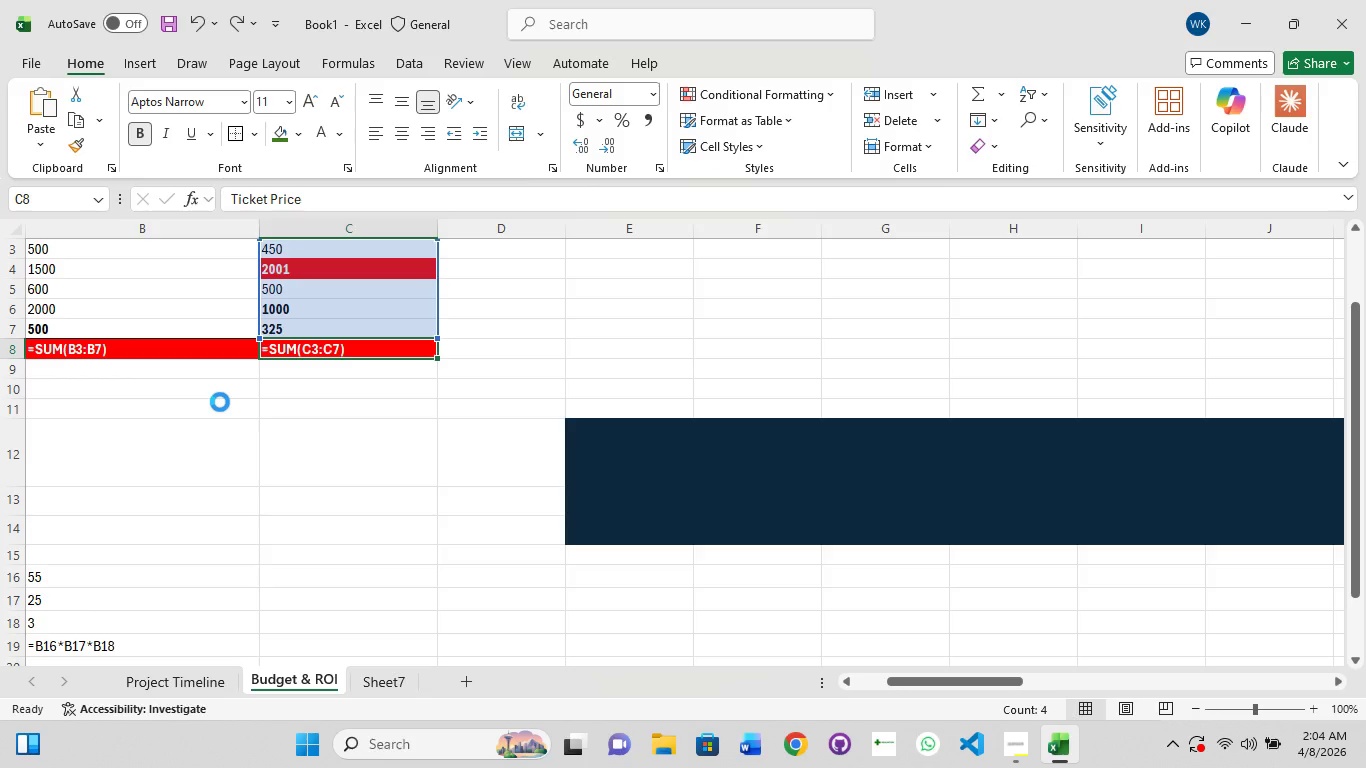 
key(Control+Y)
 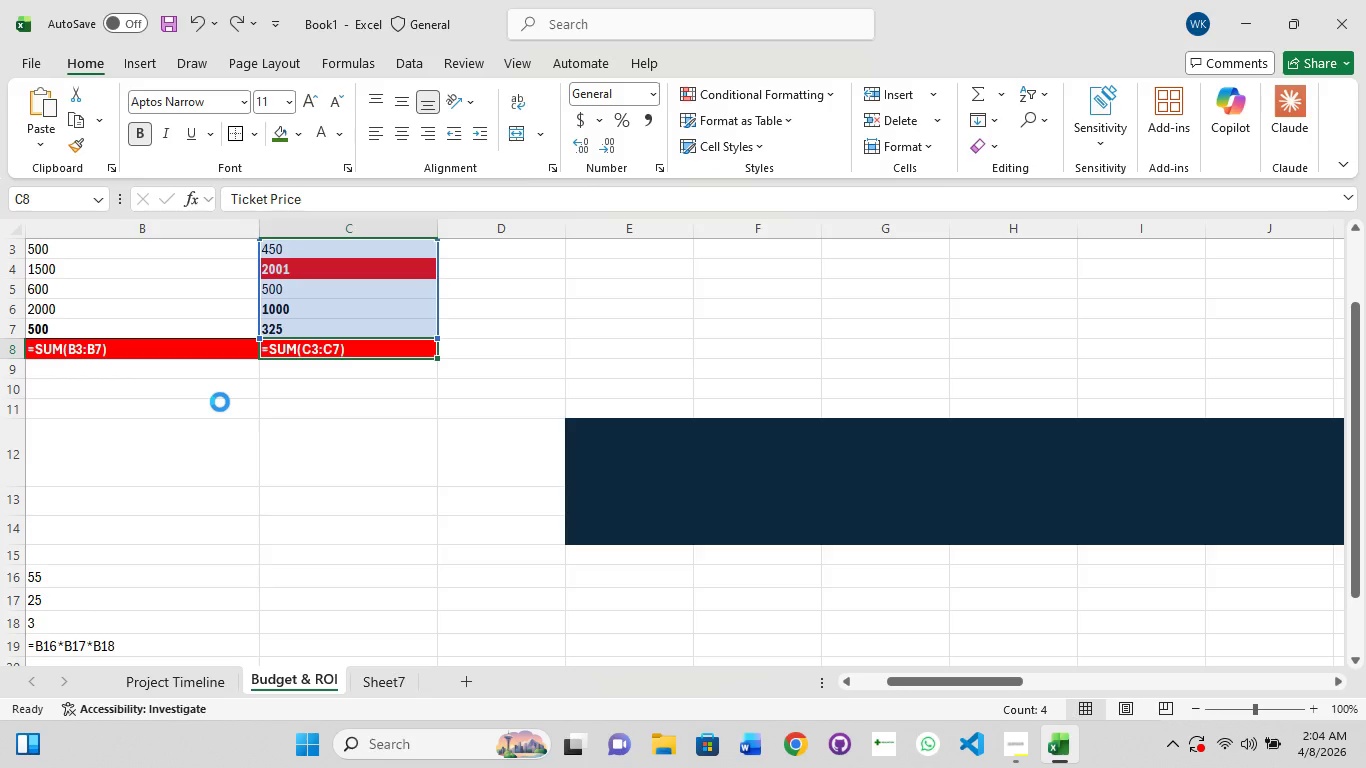 
key(Control+Y)
 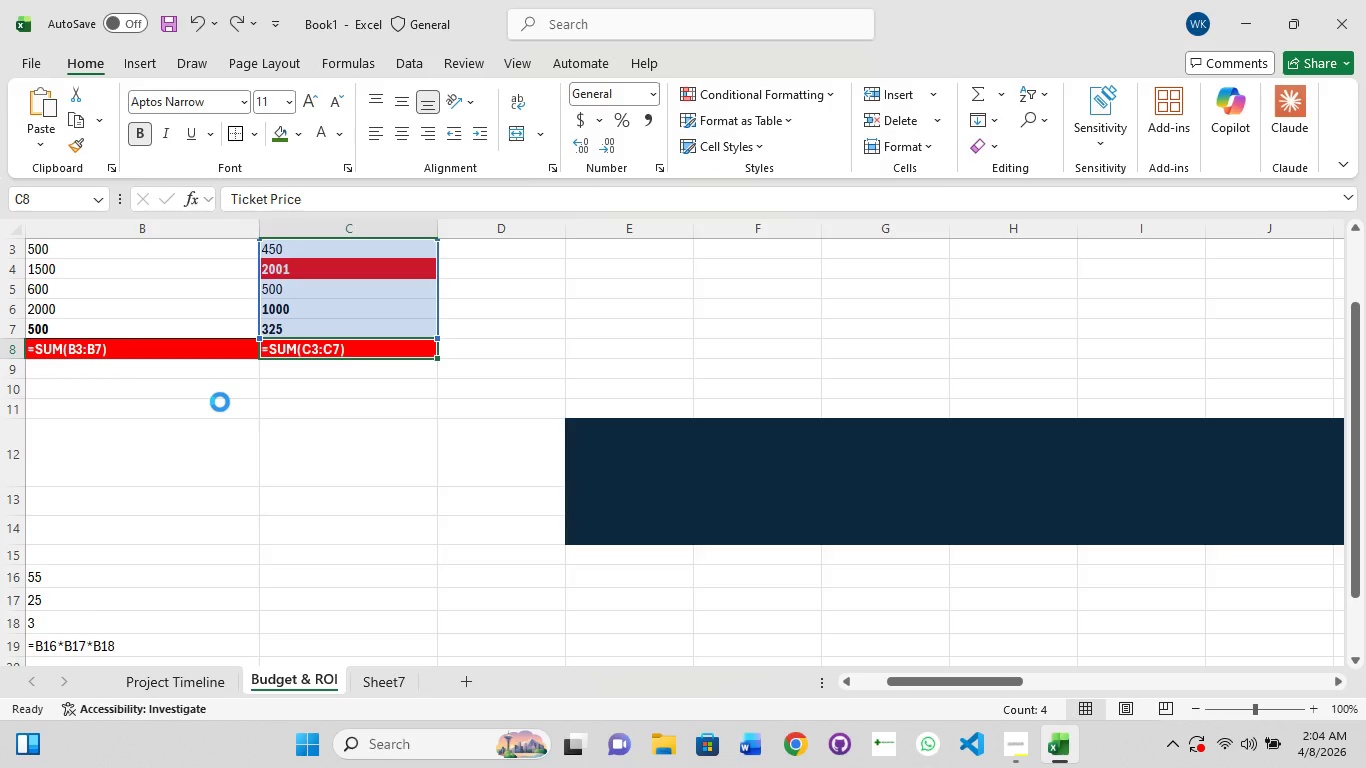 
key(Control+Y)
 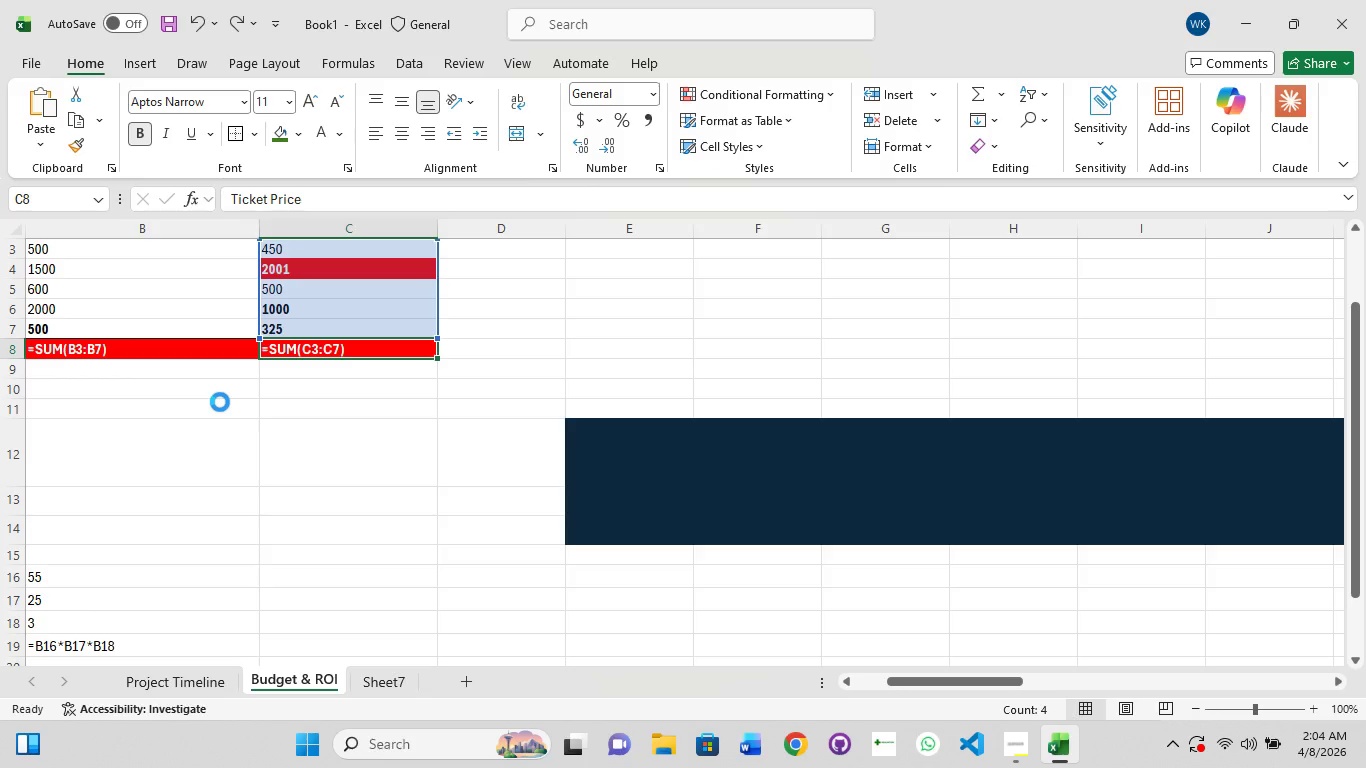 
key(Control+Y)
 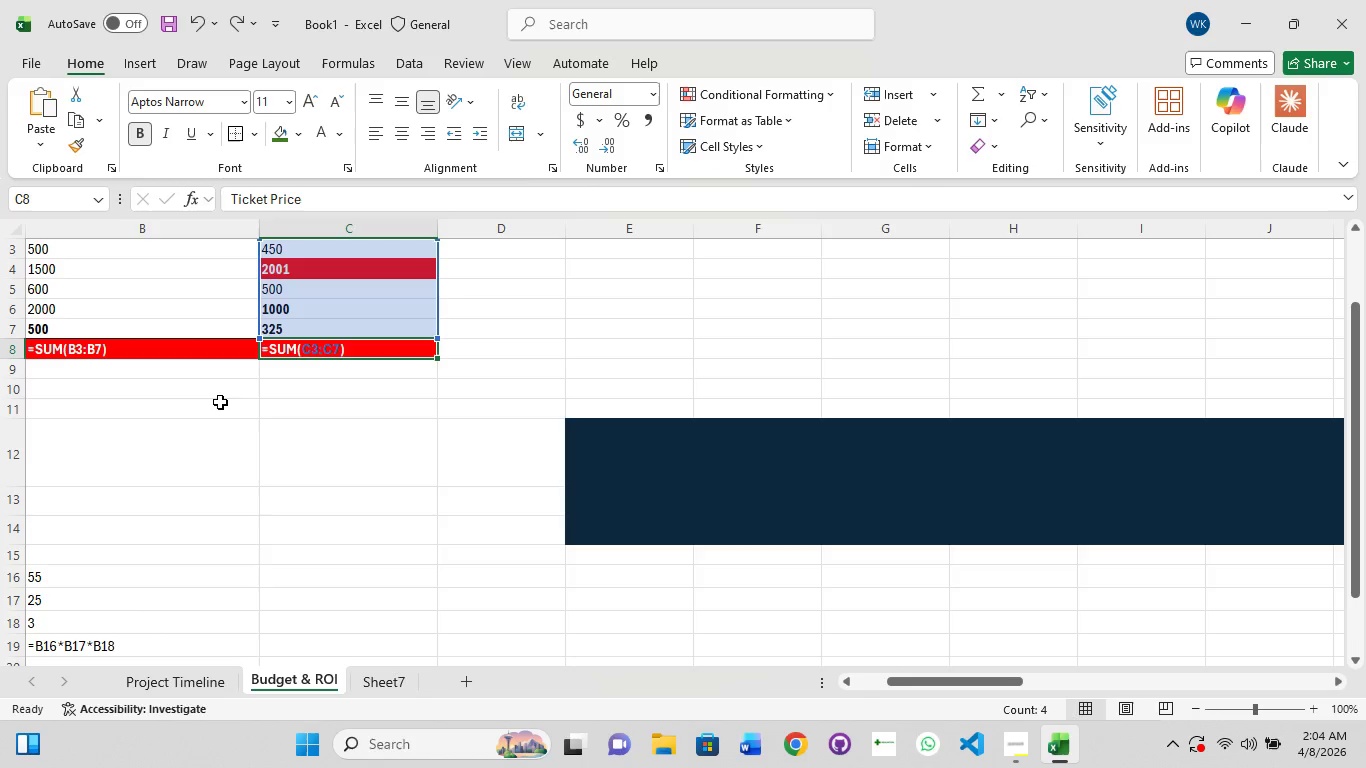 
key(Control+Y)
 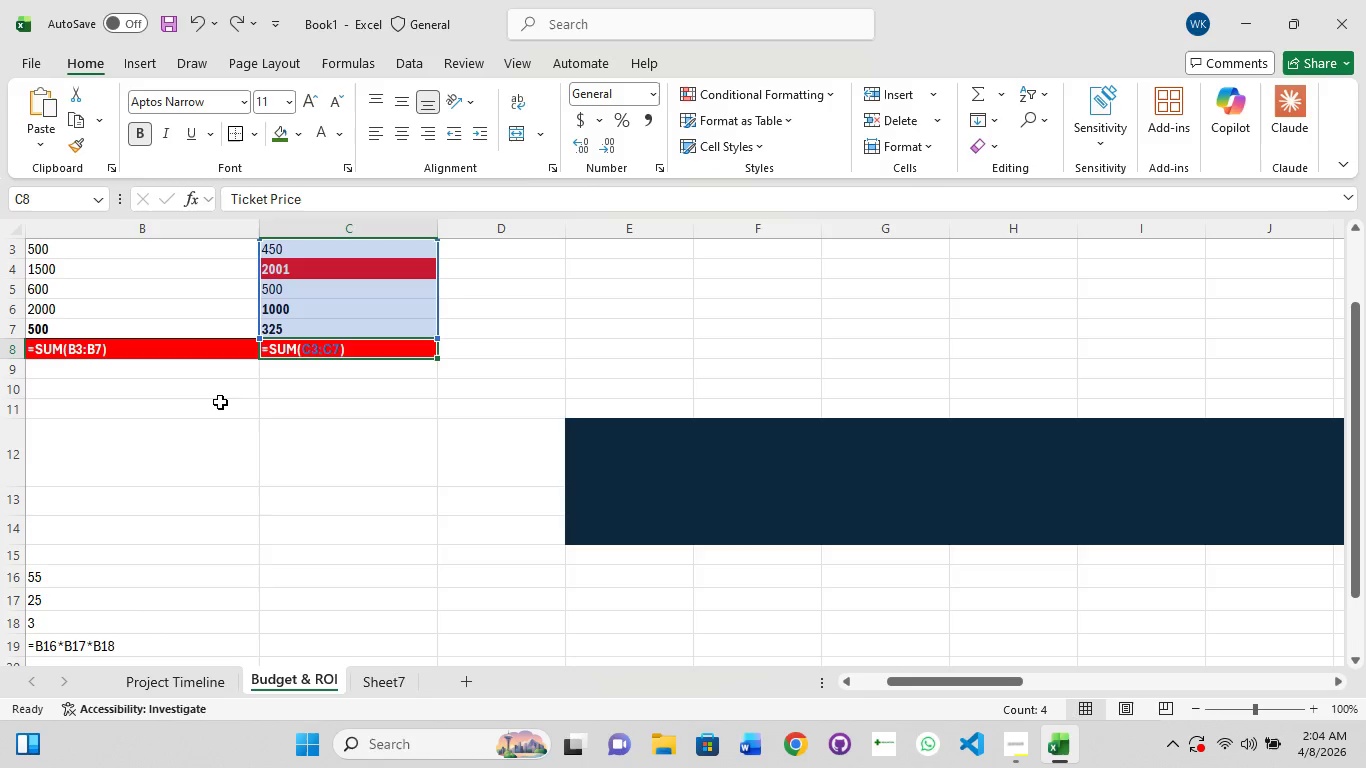 
key(Control+Y)
 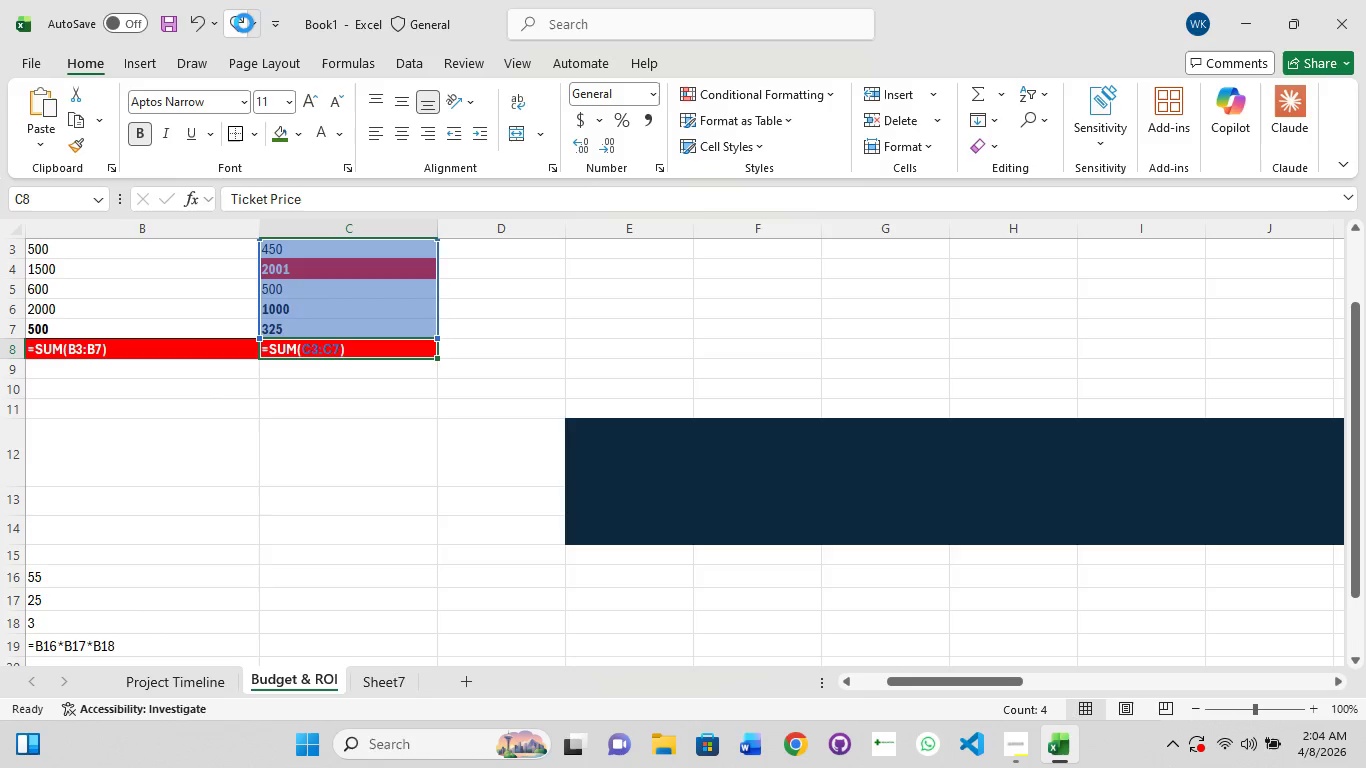 
left_click([249, 20])
 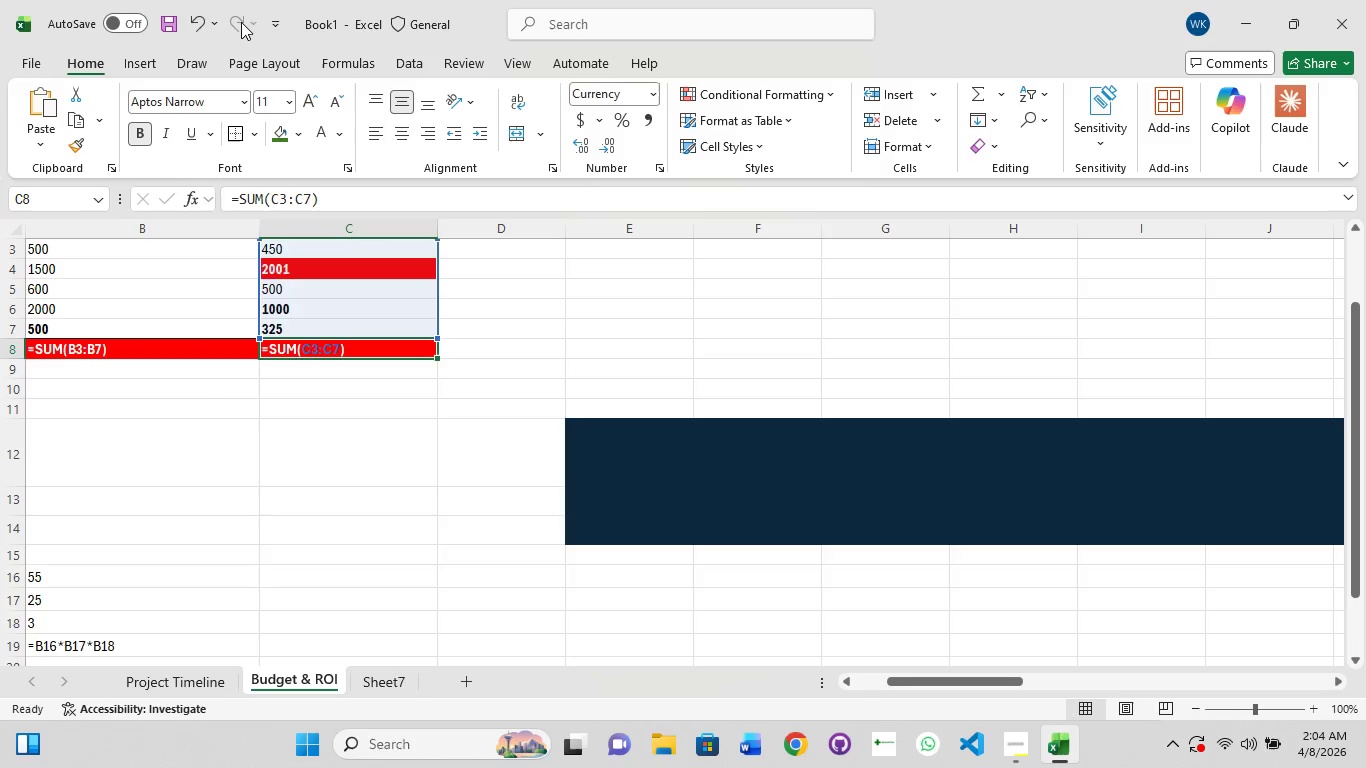 
left_click([241, 22])
 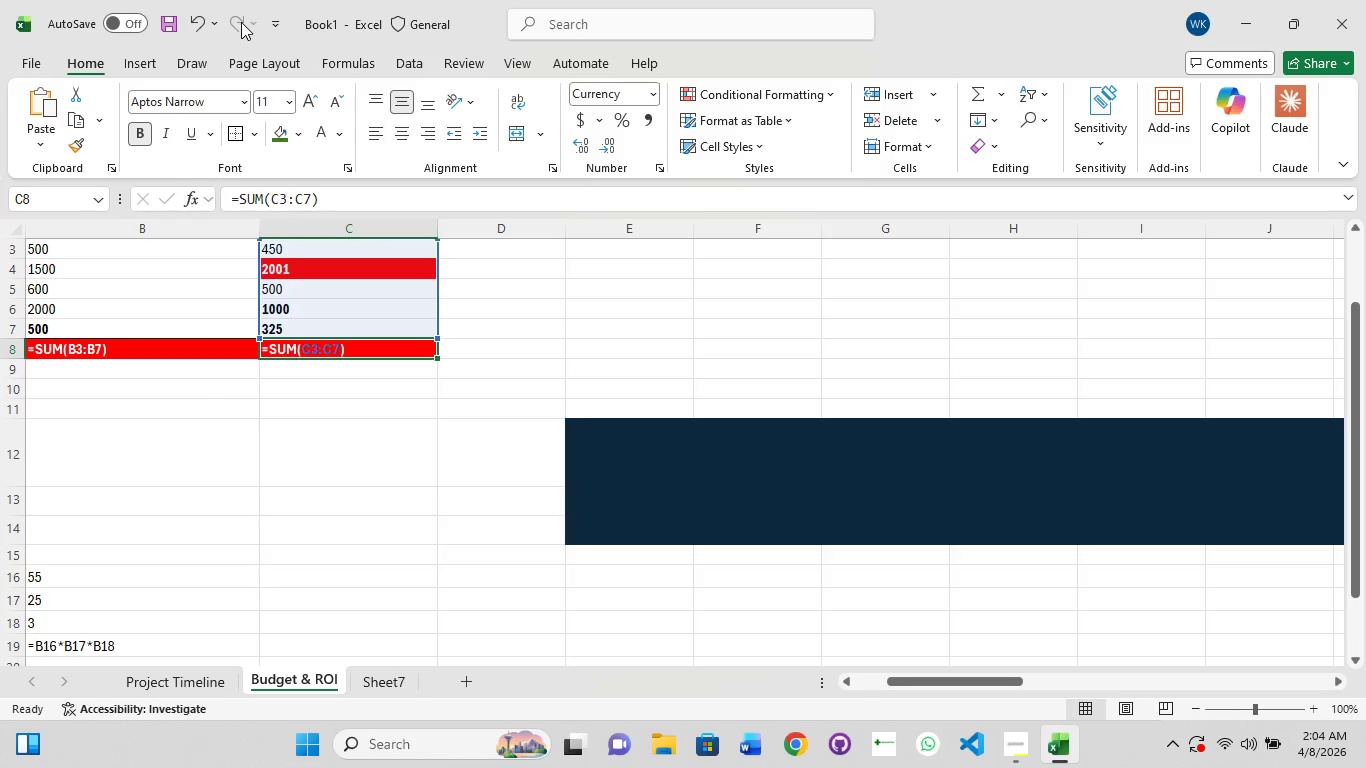 
left_click([241, 22])
 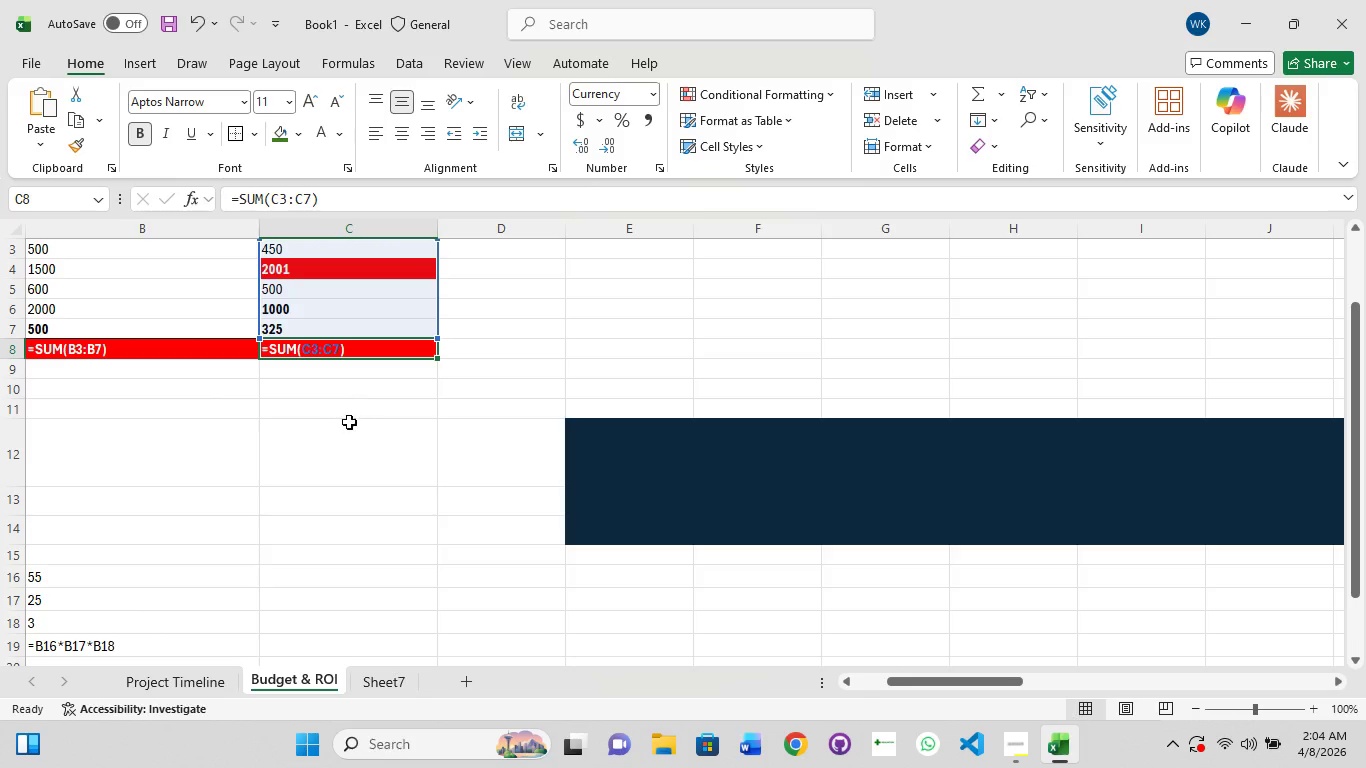 
scroll: coordinate [349, 463], scroll_direction: down, amount: 4.0
 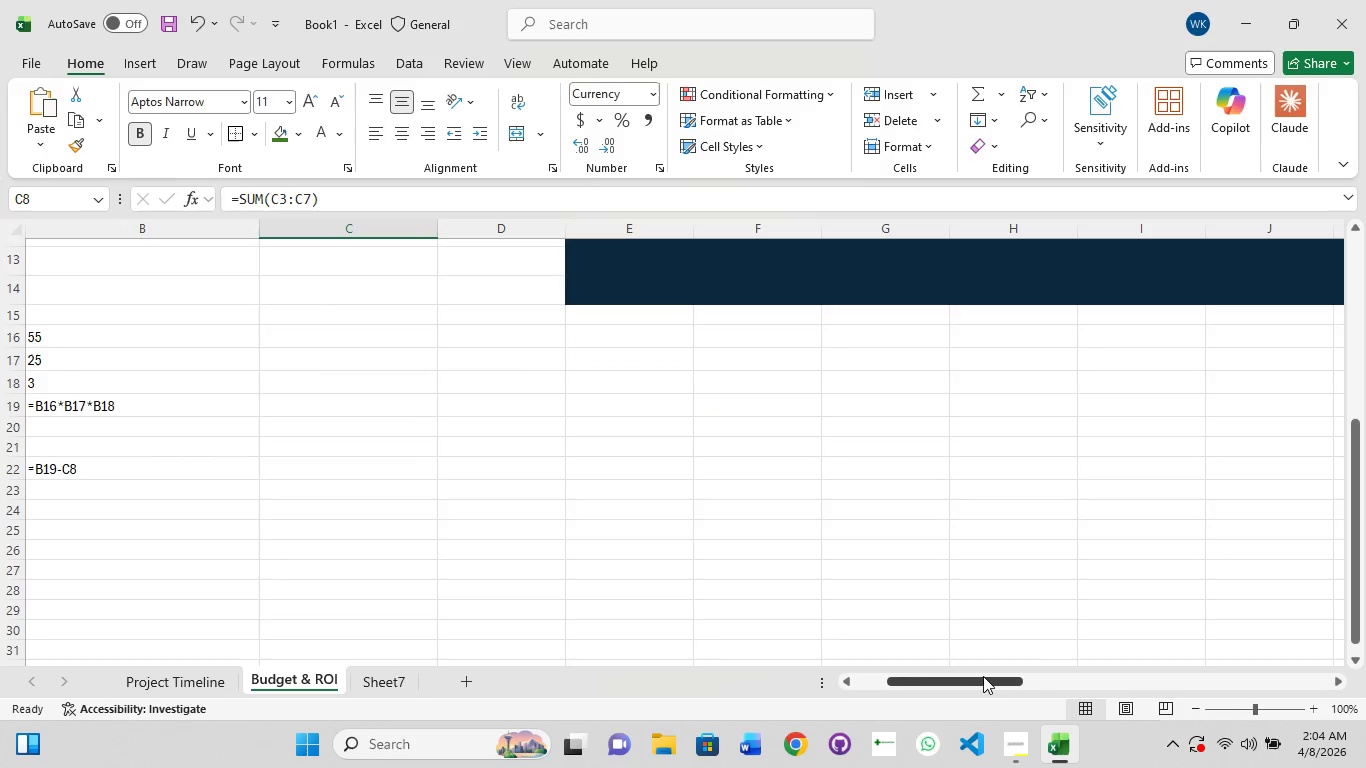 
left_click_drag(start_coordinate=[983, 675], to_coordinate=[1038, 689])
 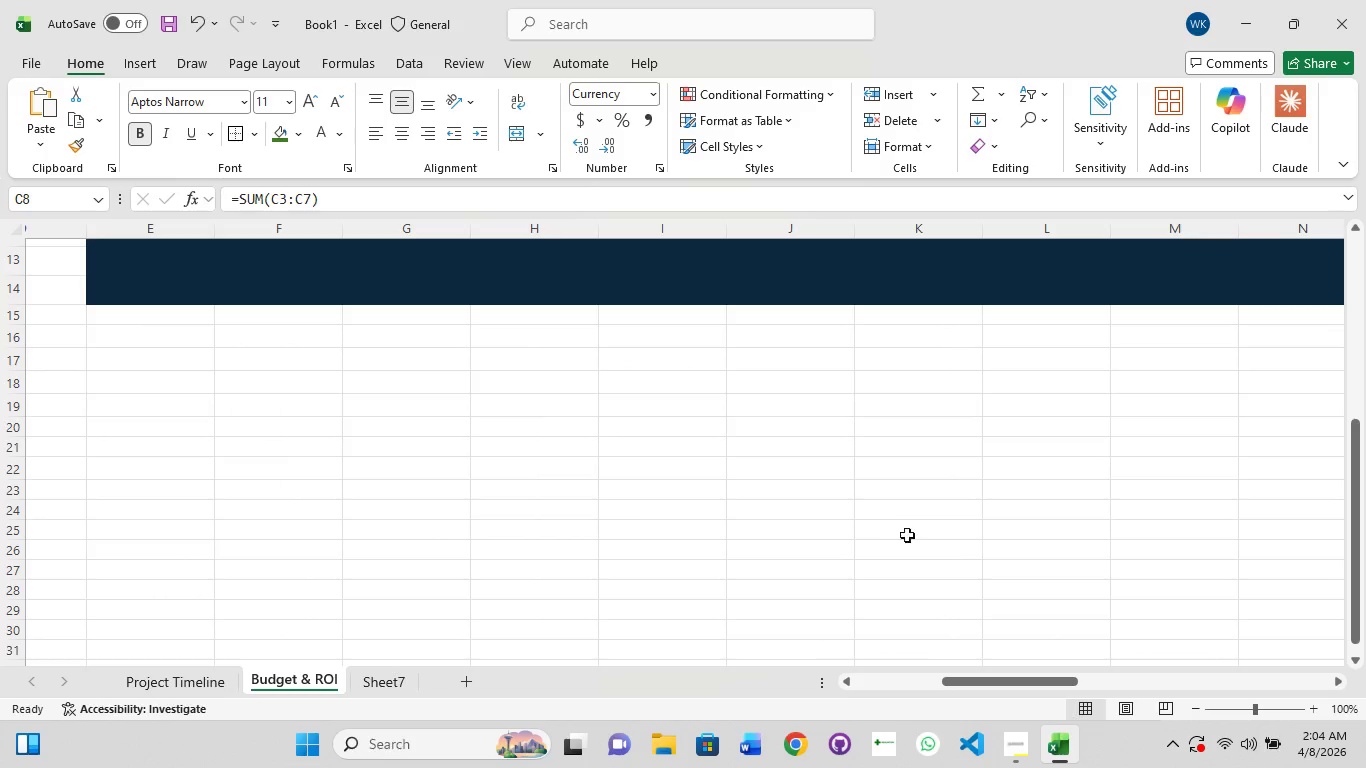 
scroll: coordinate [903, 518], scroll_direction: up, amount: 3.0
 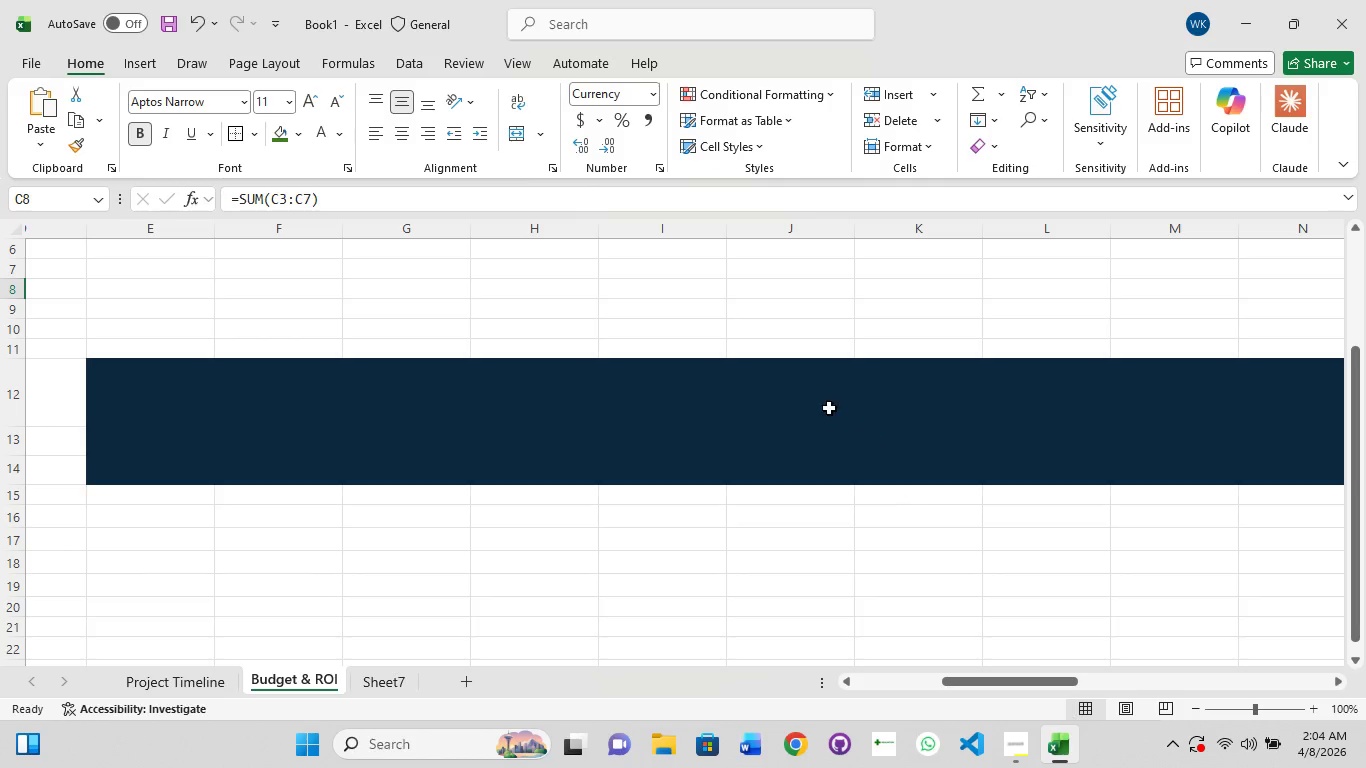 
left_click([826, 404])
 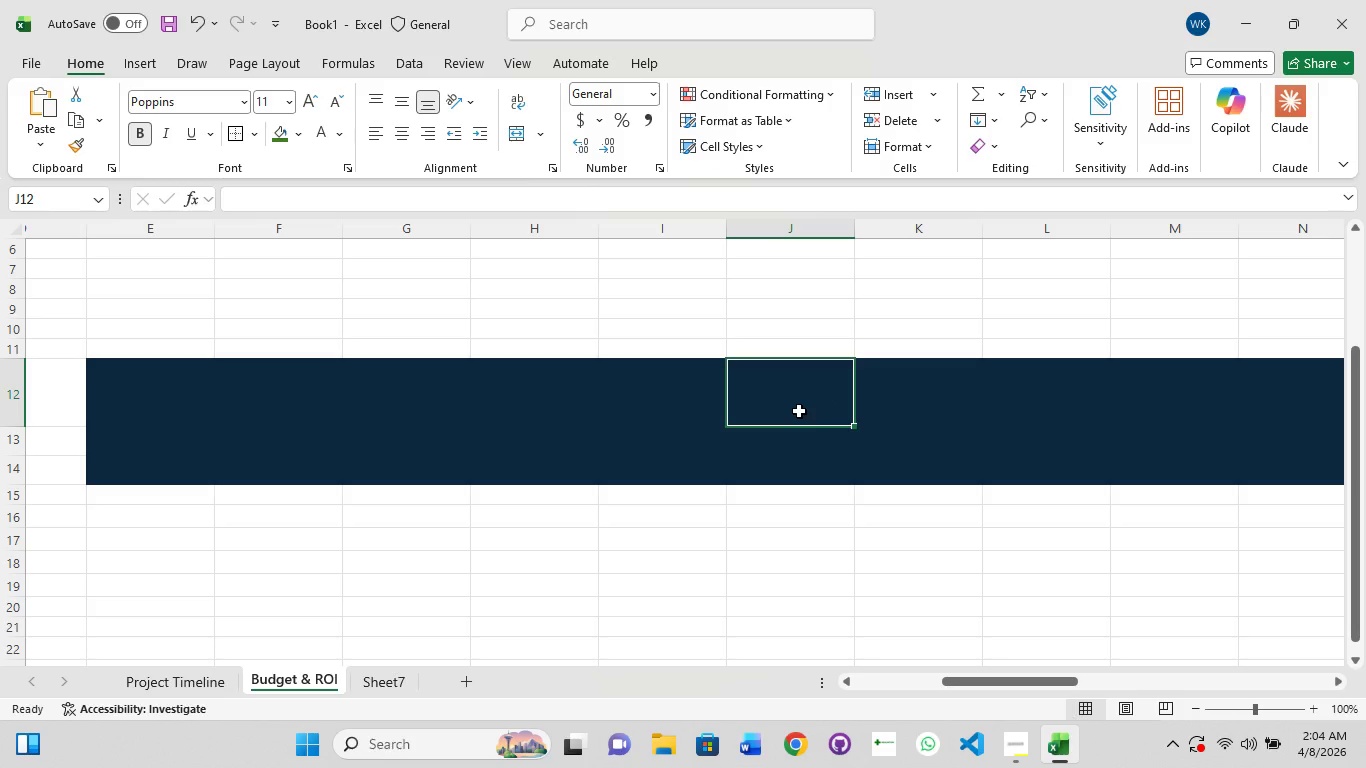 
left_click([799, 411])
 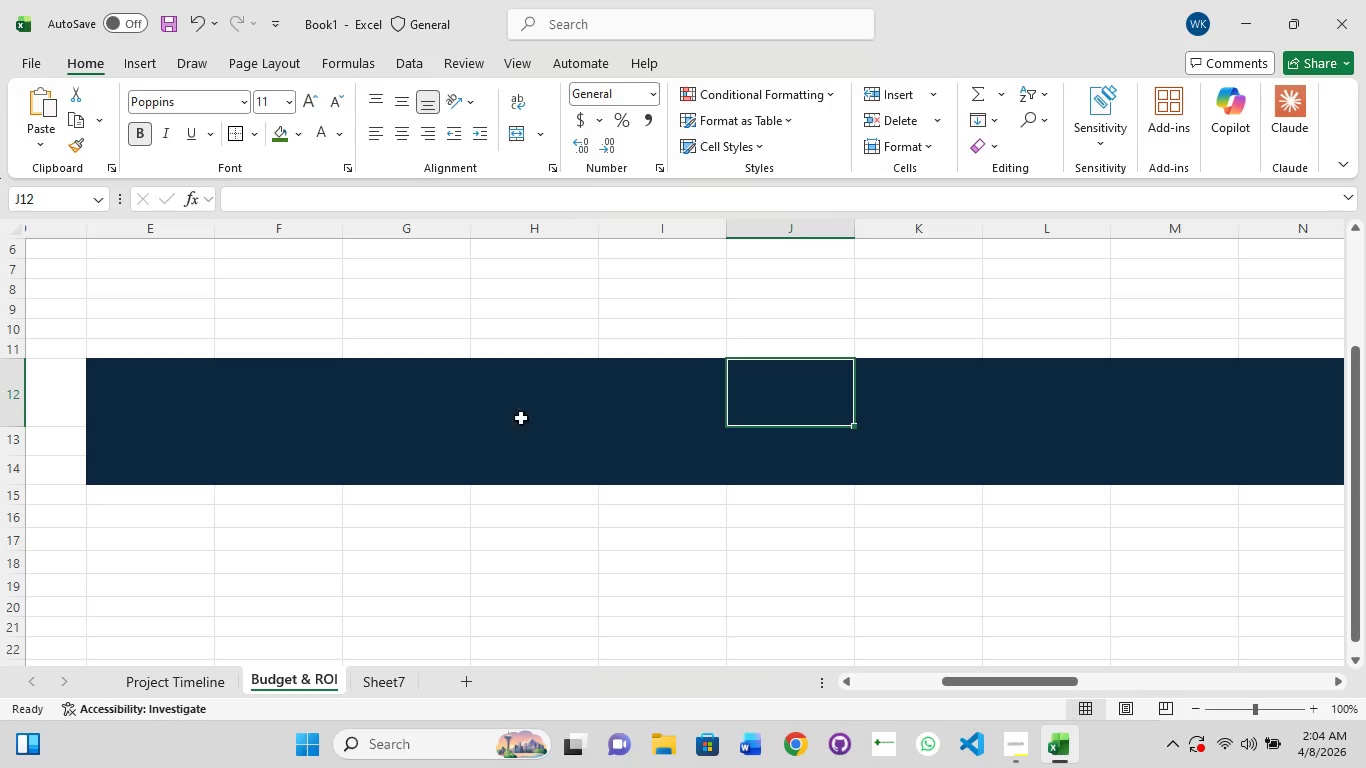 
left_click_drag(start_coordinate=[472, 412], to_coordinate=[467, 412])
 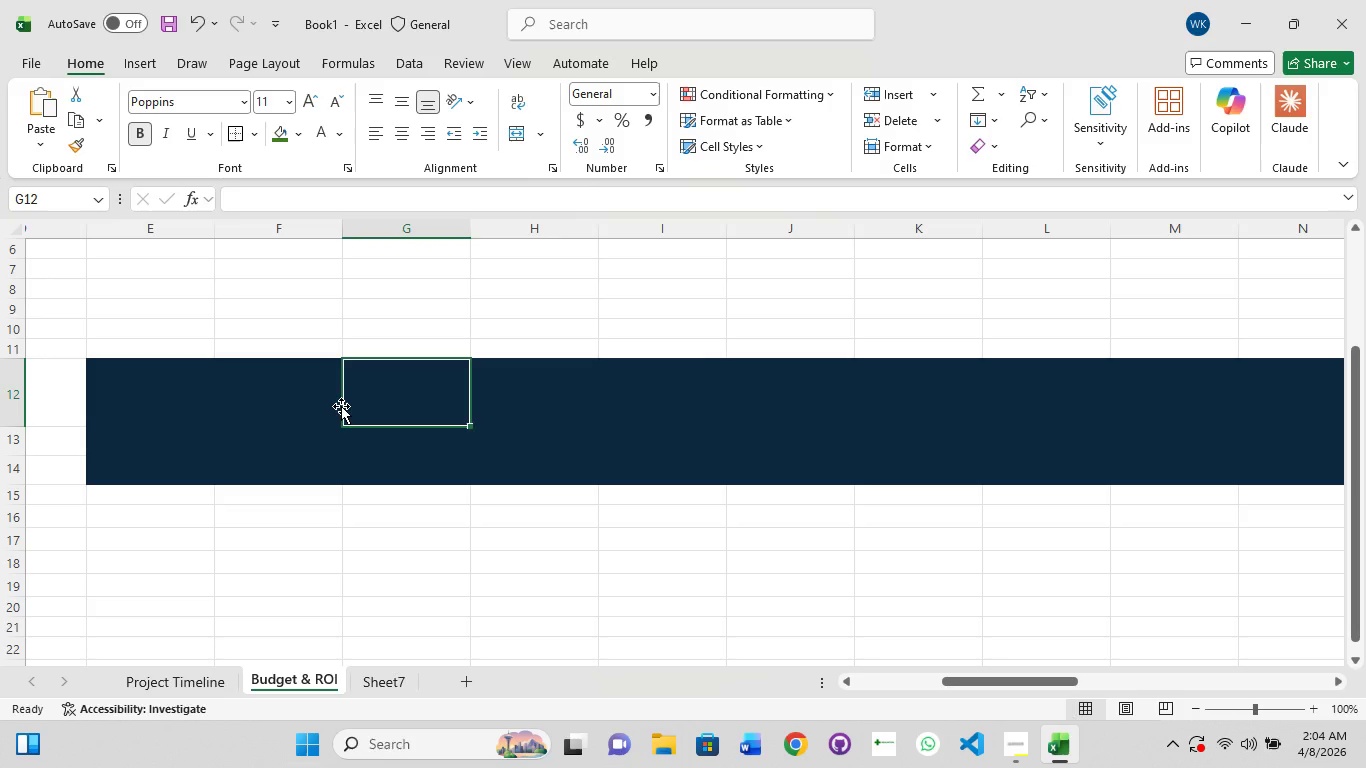 
hold_key(key=ShiftLeft, duration=1.5)
left_click_drag(start_coordinate=[270, 395], to_coordinate=[491, 389])
 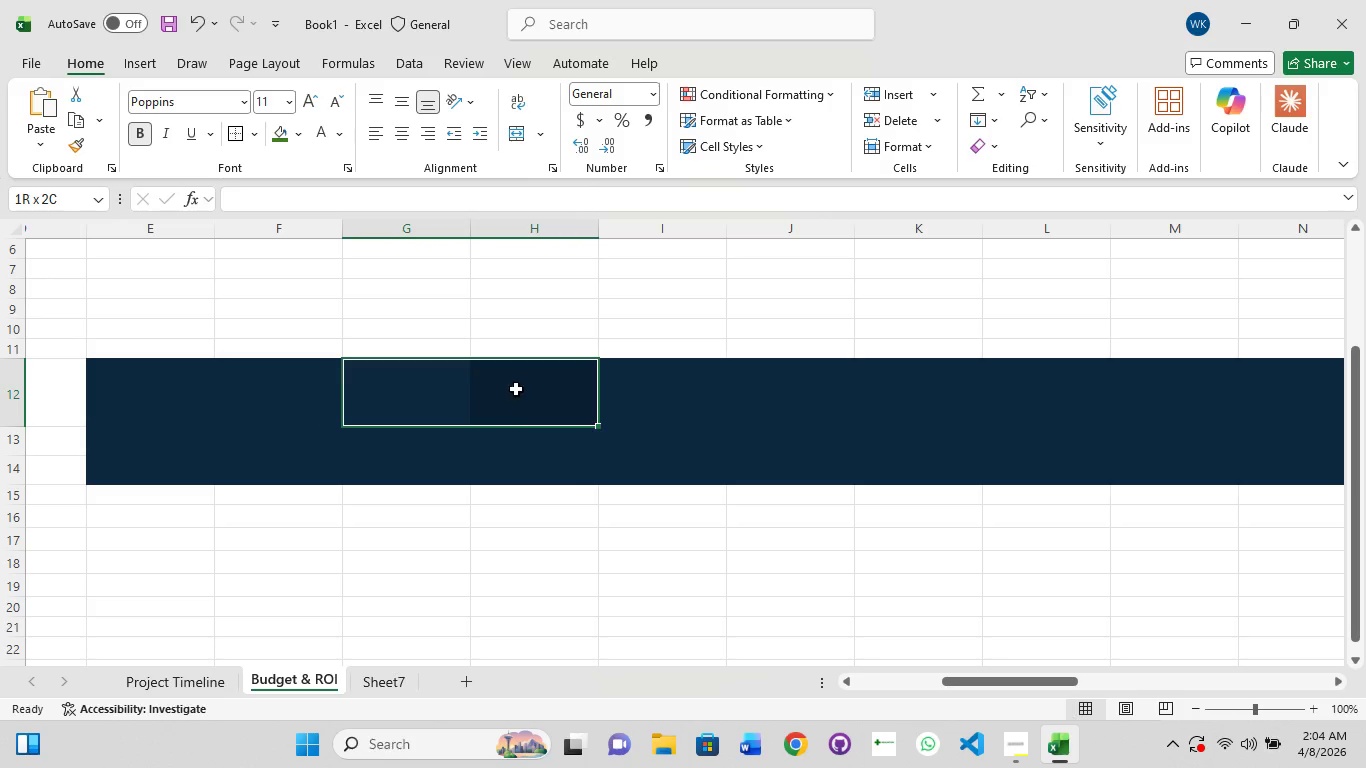 
left_click_drag(start_coordinate=[514, 389], to_coordinate=[521, 389])
 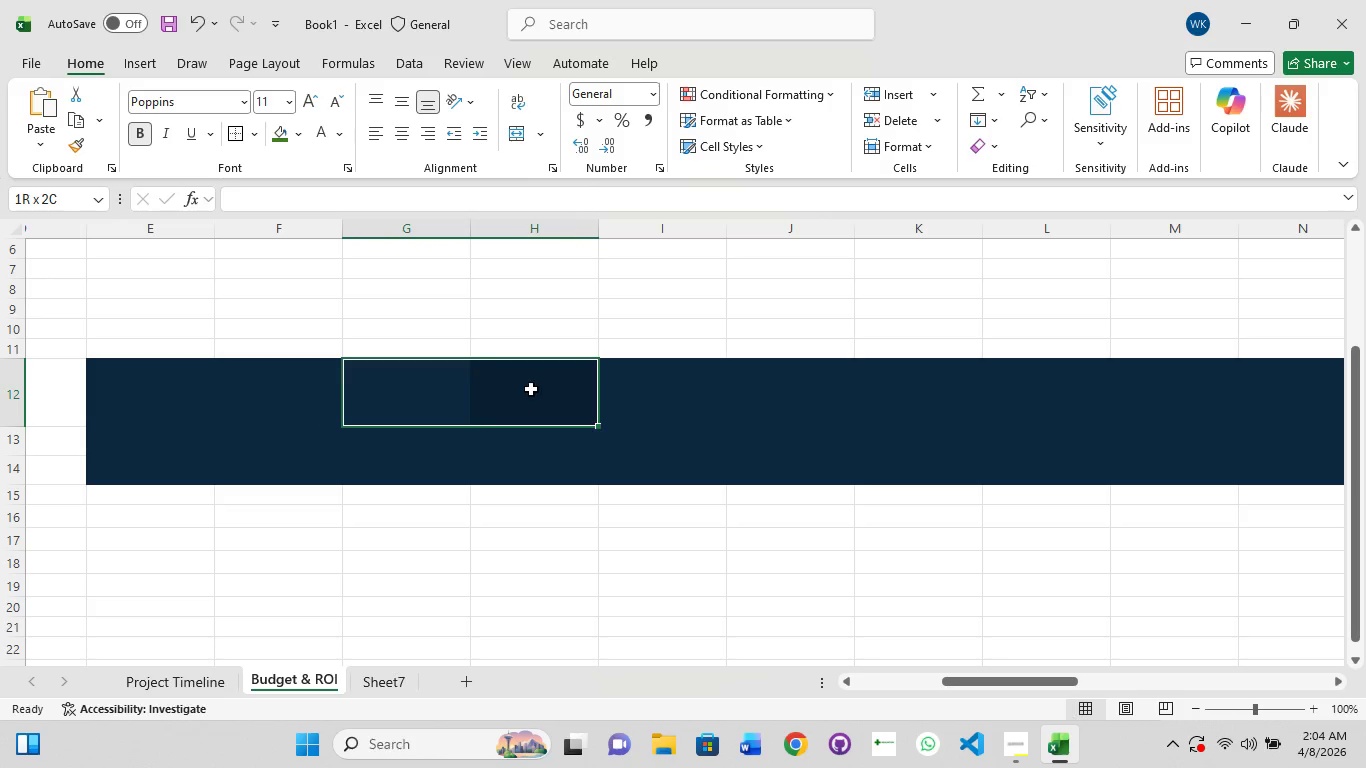 
hold_key(key=ShiftLeft, duration=0.31)
 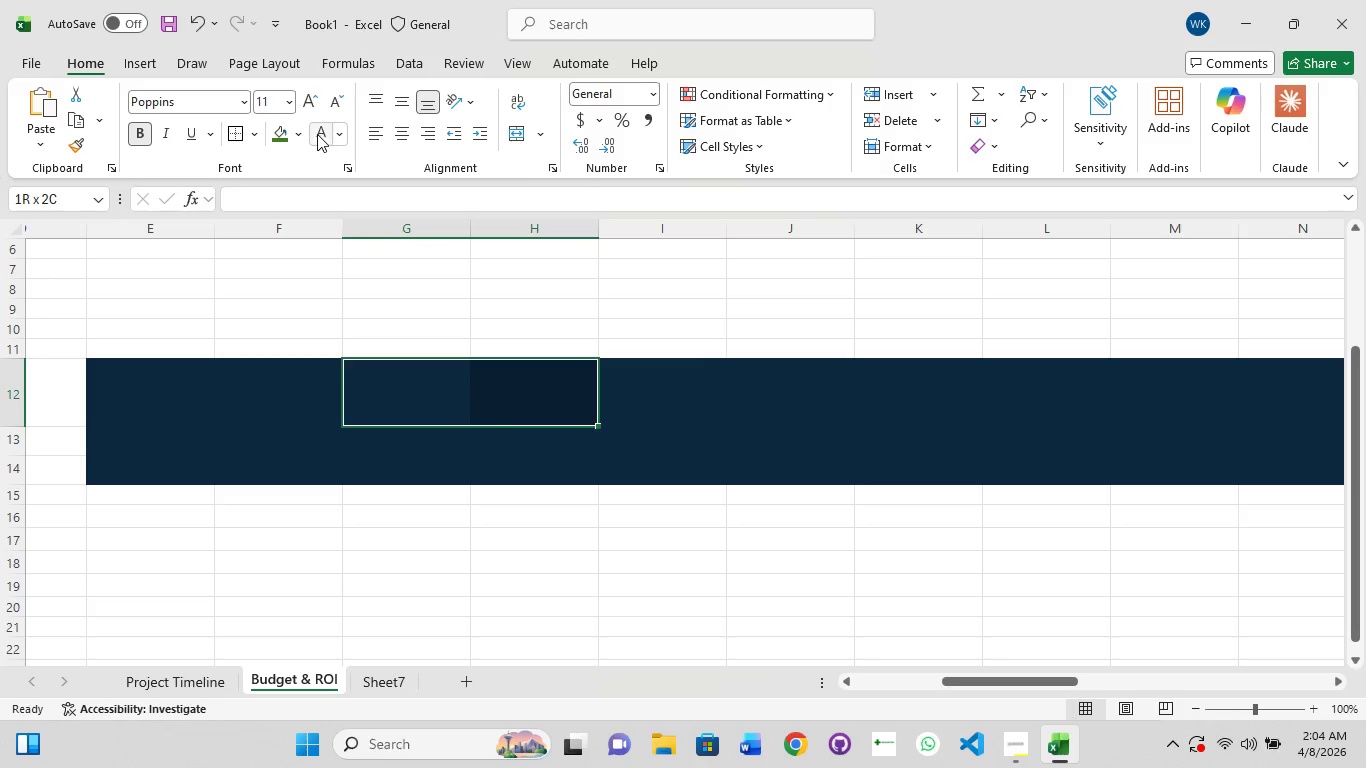 
left_click([317, 134])
 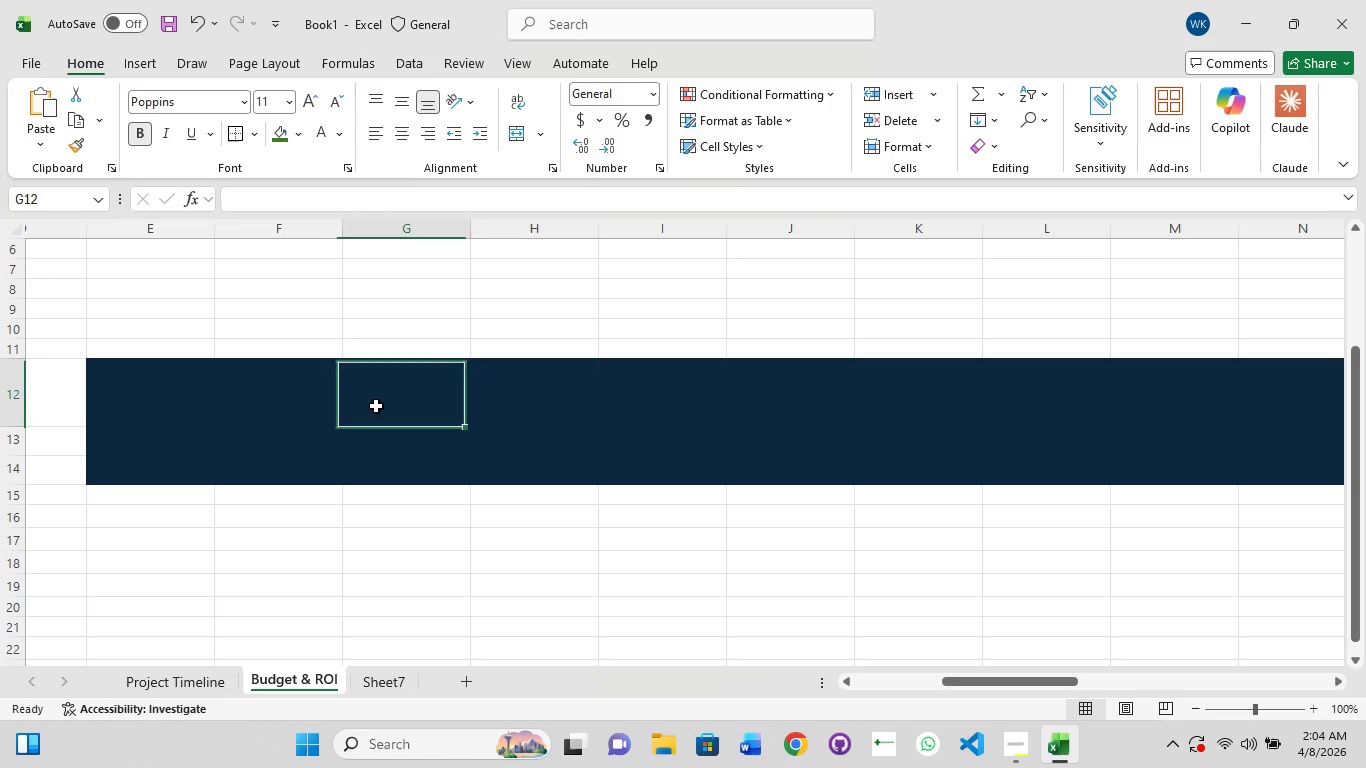 
left_click([339, 396])
 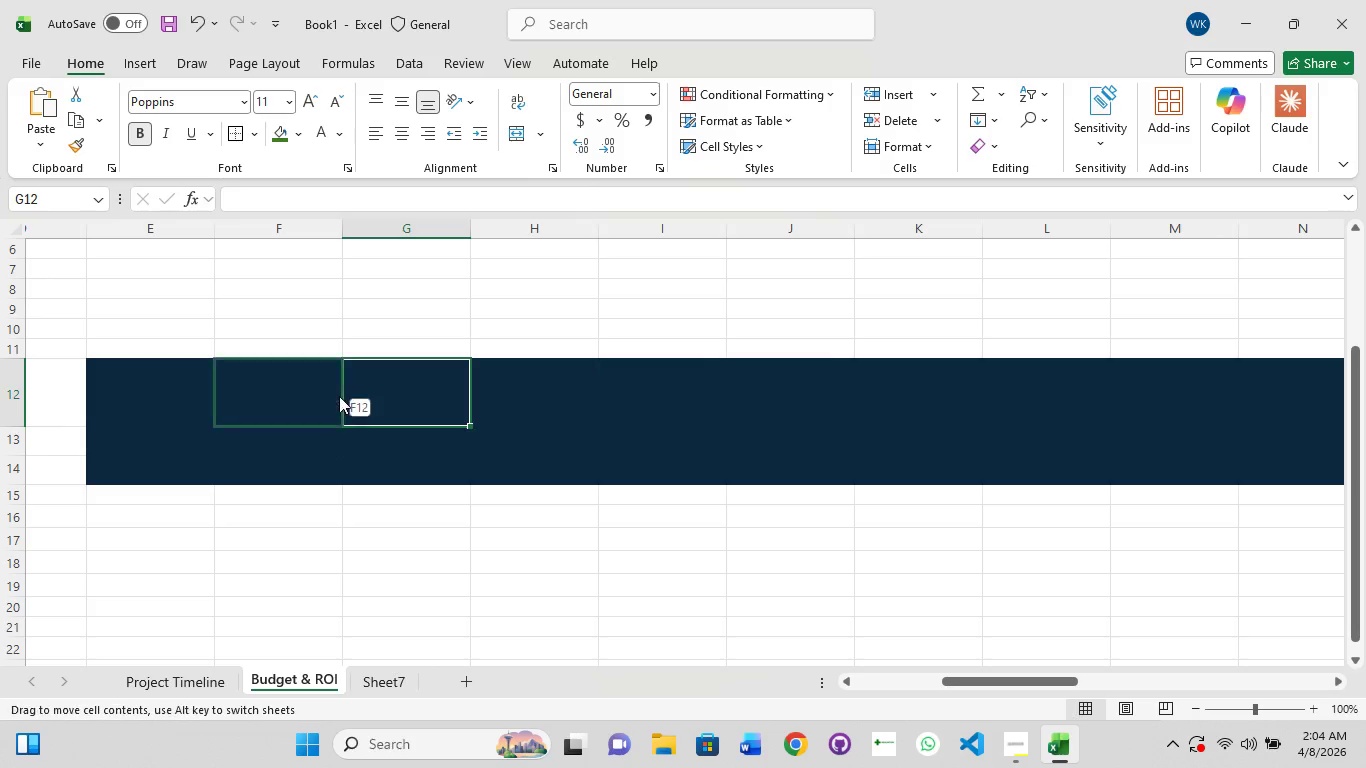 
hold_key(key=ShiftLeft, duration=0.83)
 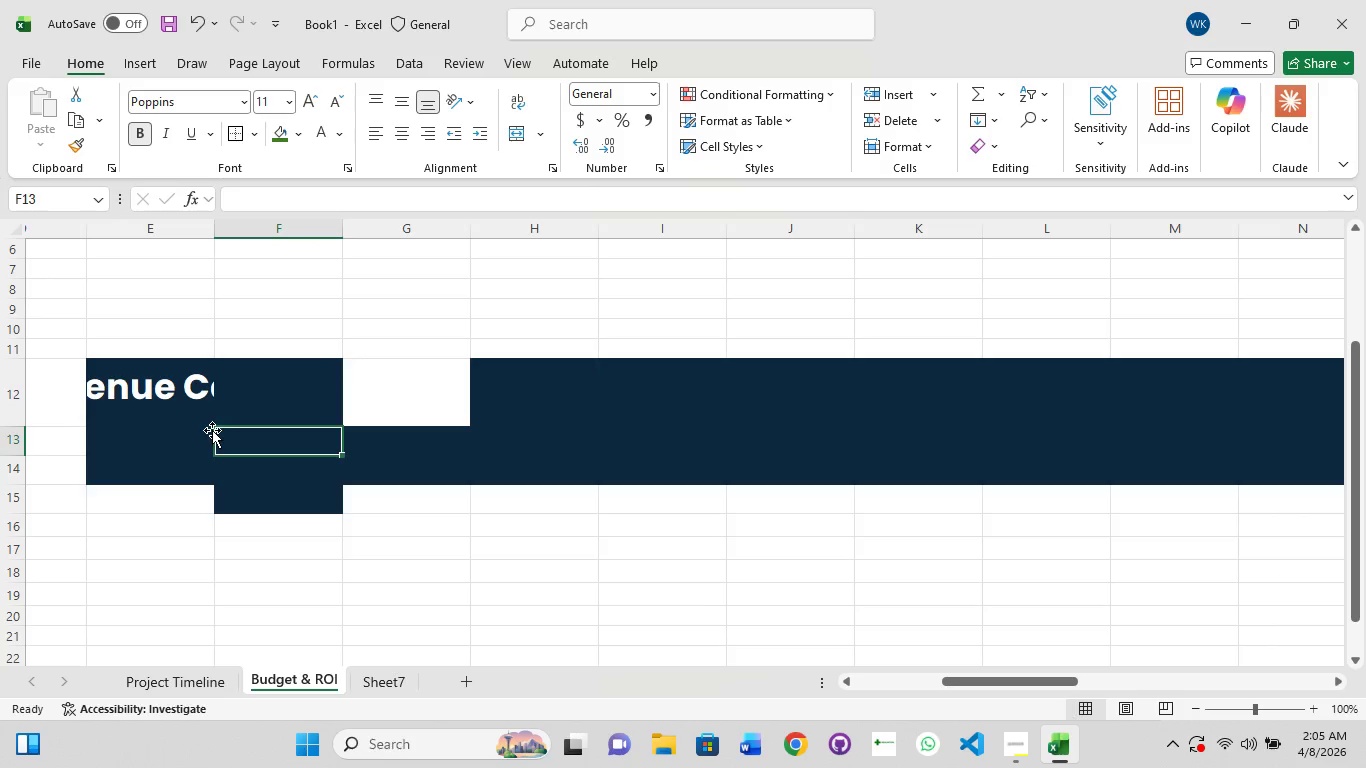 
key(Control+Z)
 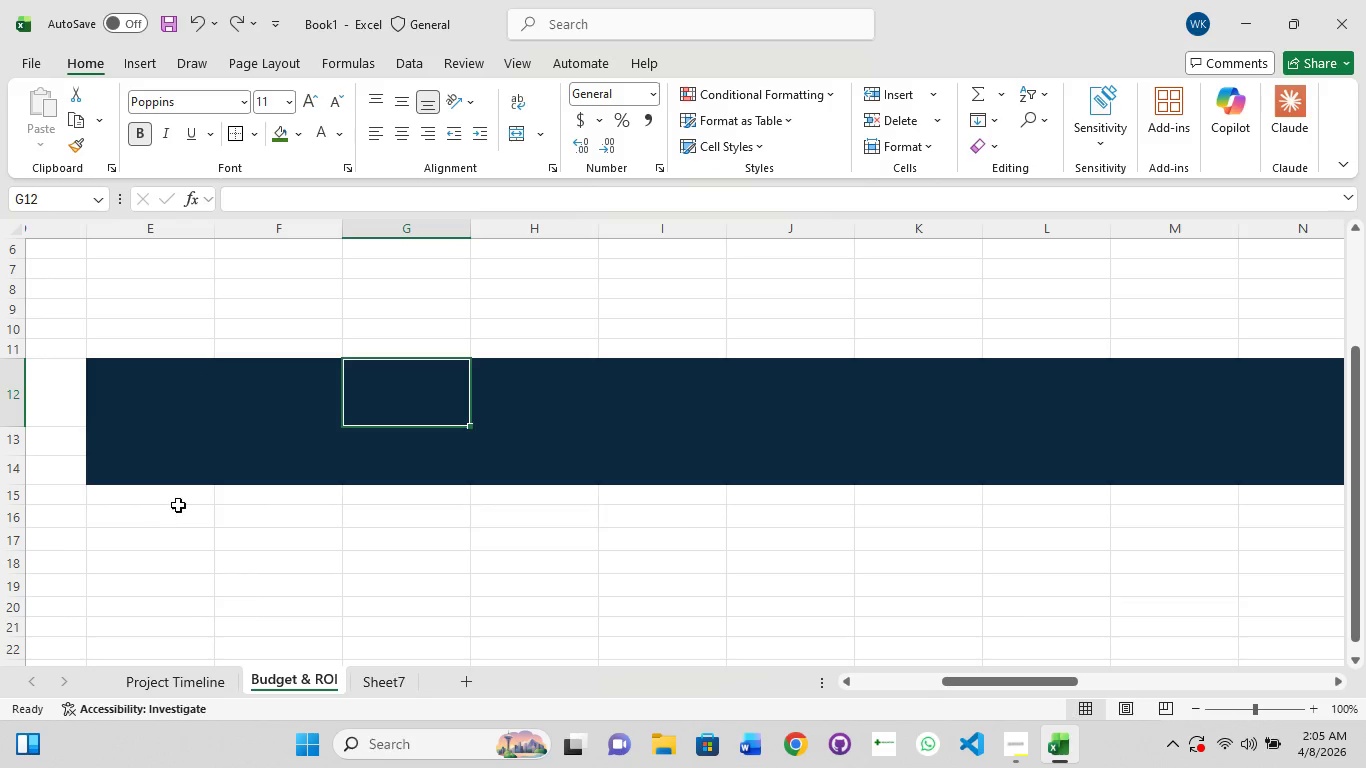 
key(Control+Z)
 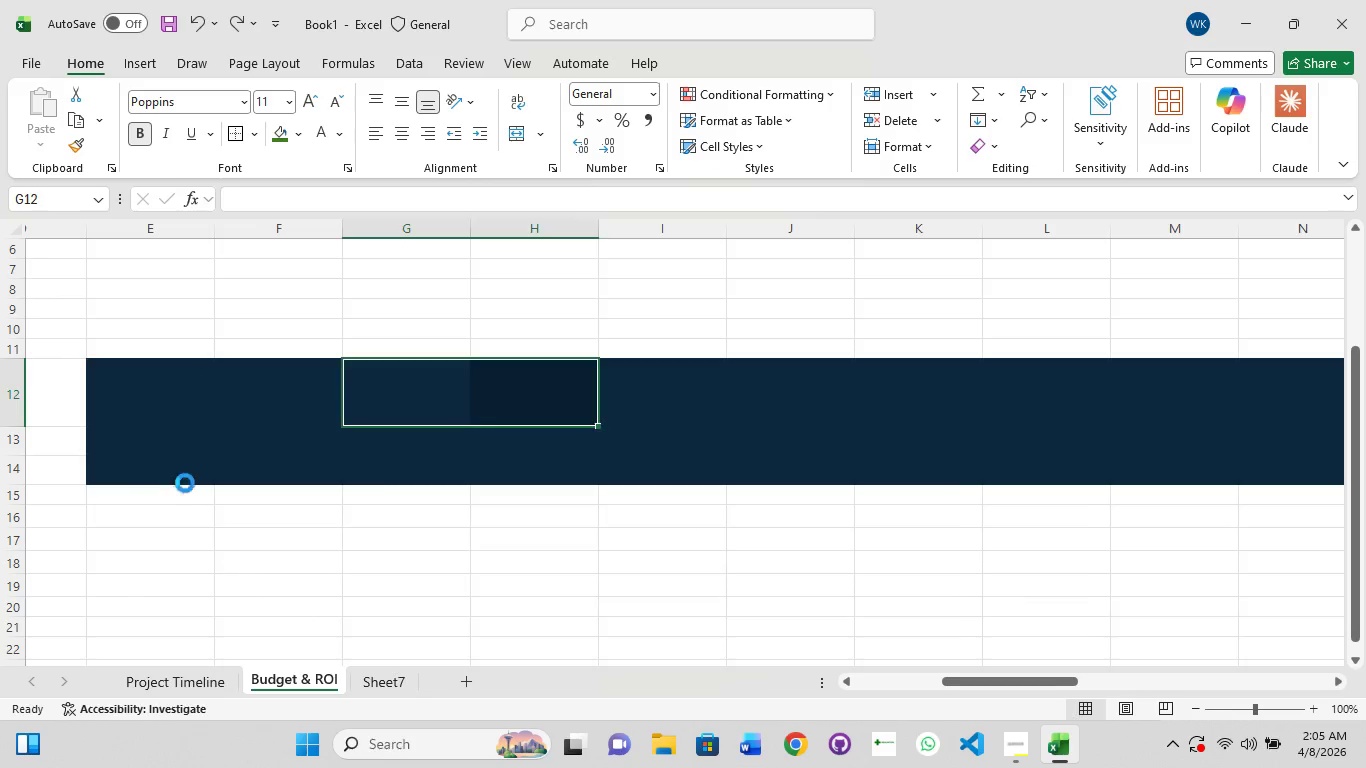 
key(Control+Z)
 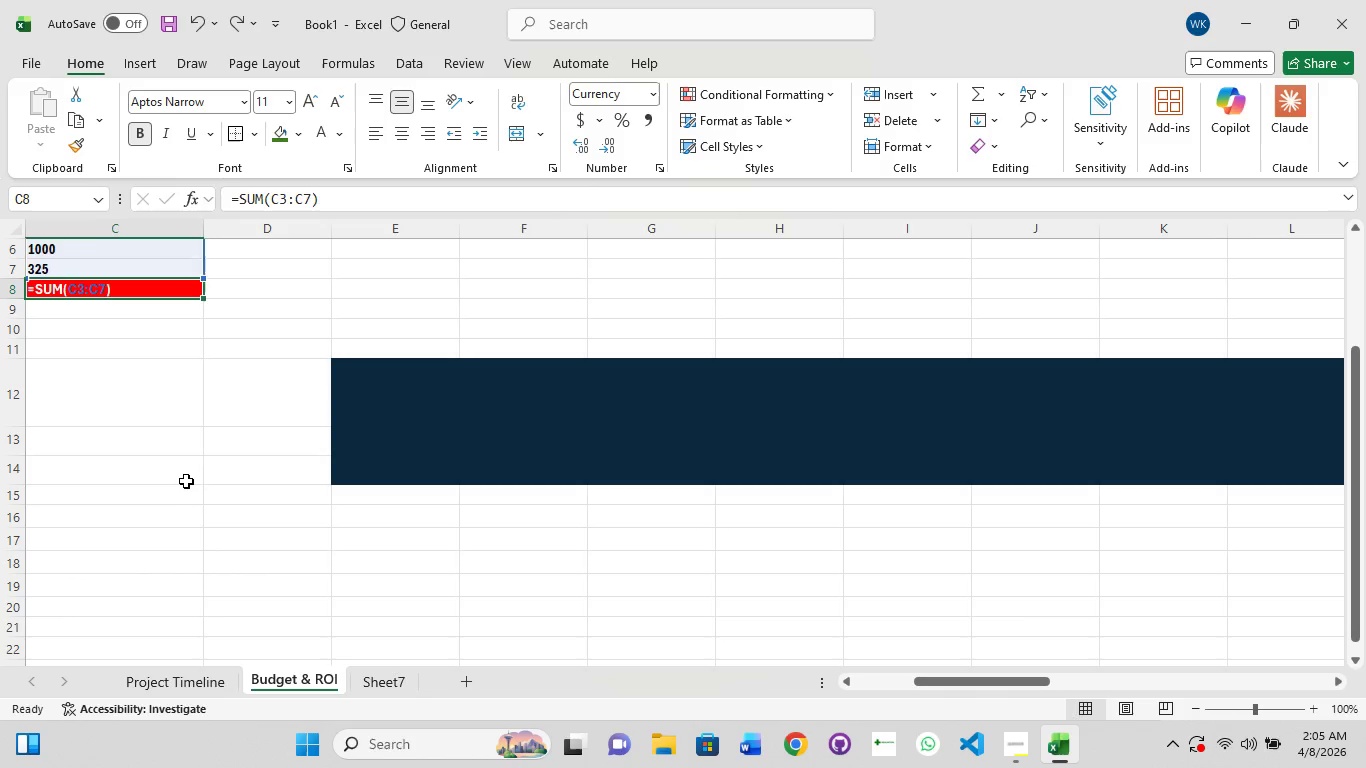 
key(Control+Z)
 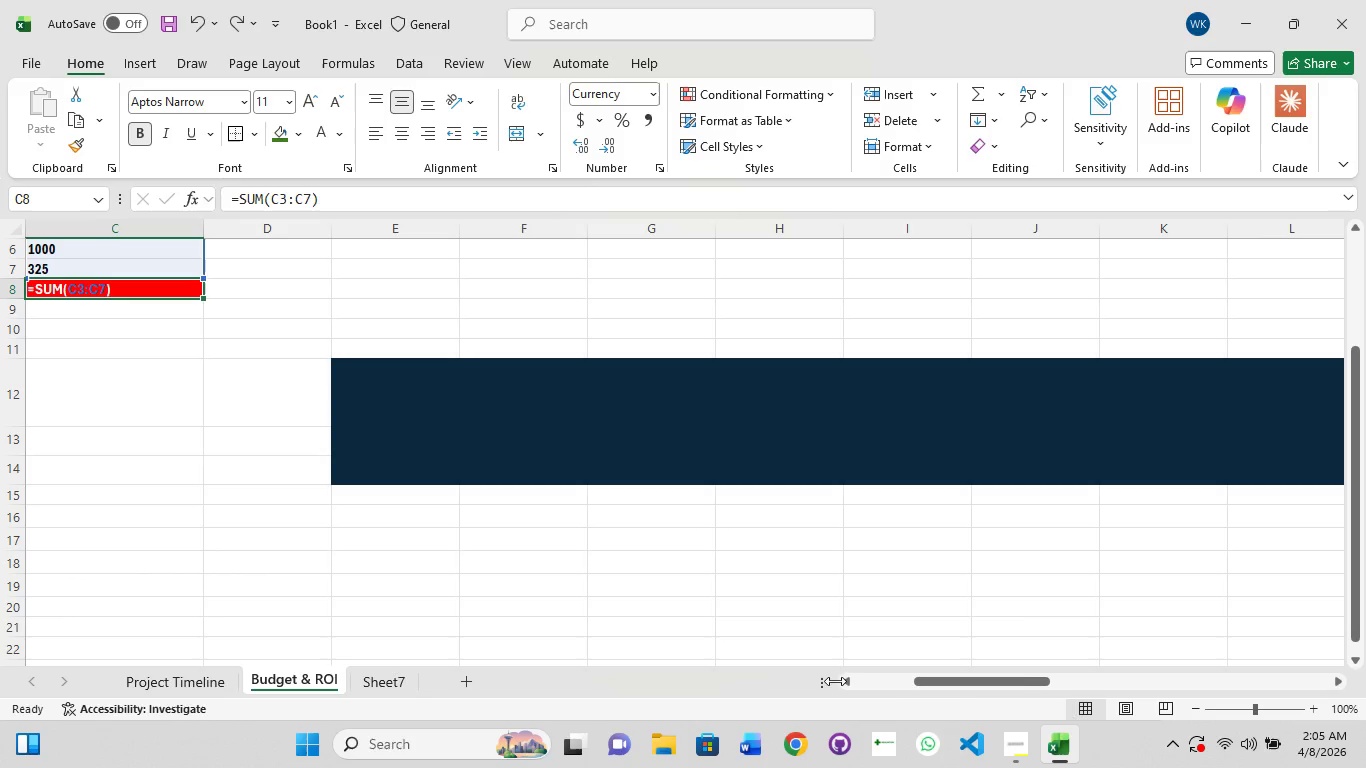 
left_click_drag(start_coordinate=[987, 686], to_coordinate=[763, 688])
 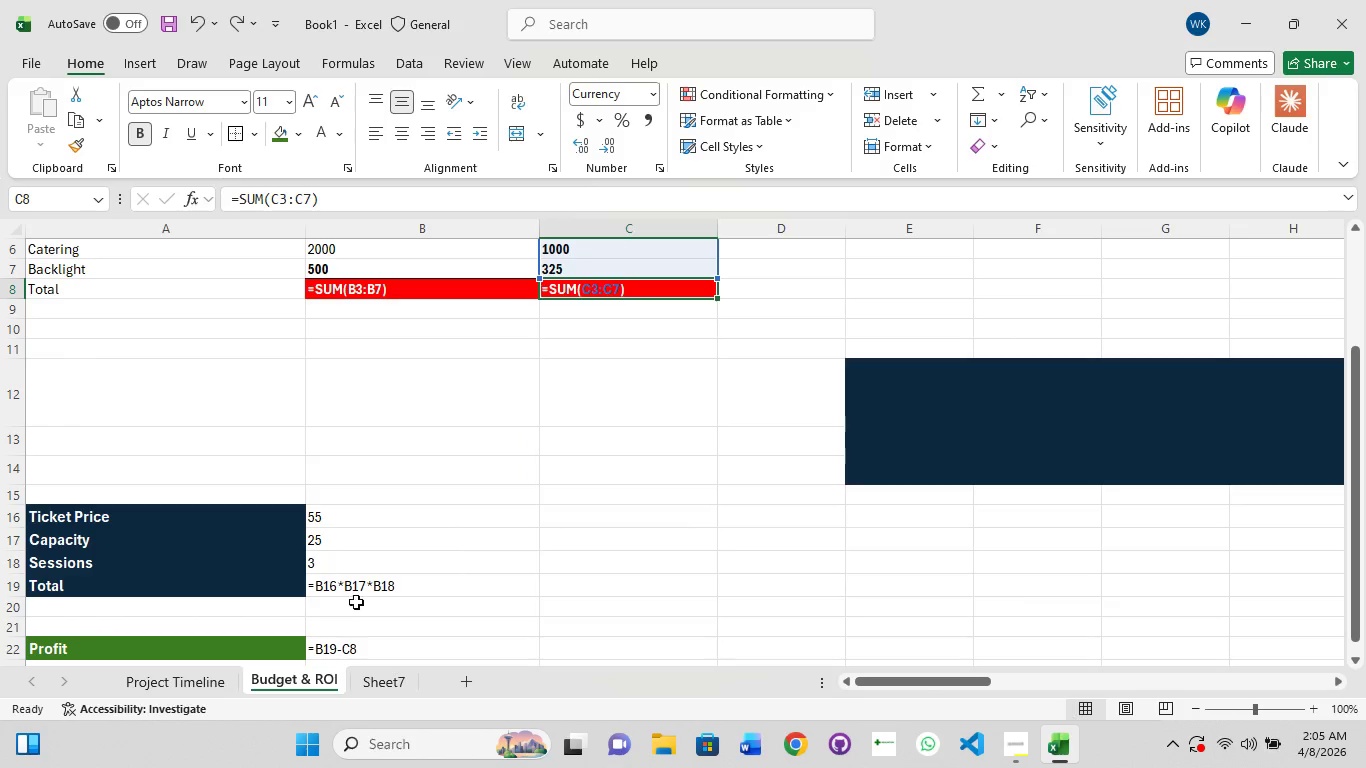 
left_click_drag(start_coordinate=[386, 588], to_coordinate=[392, 587])
 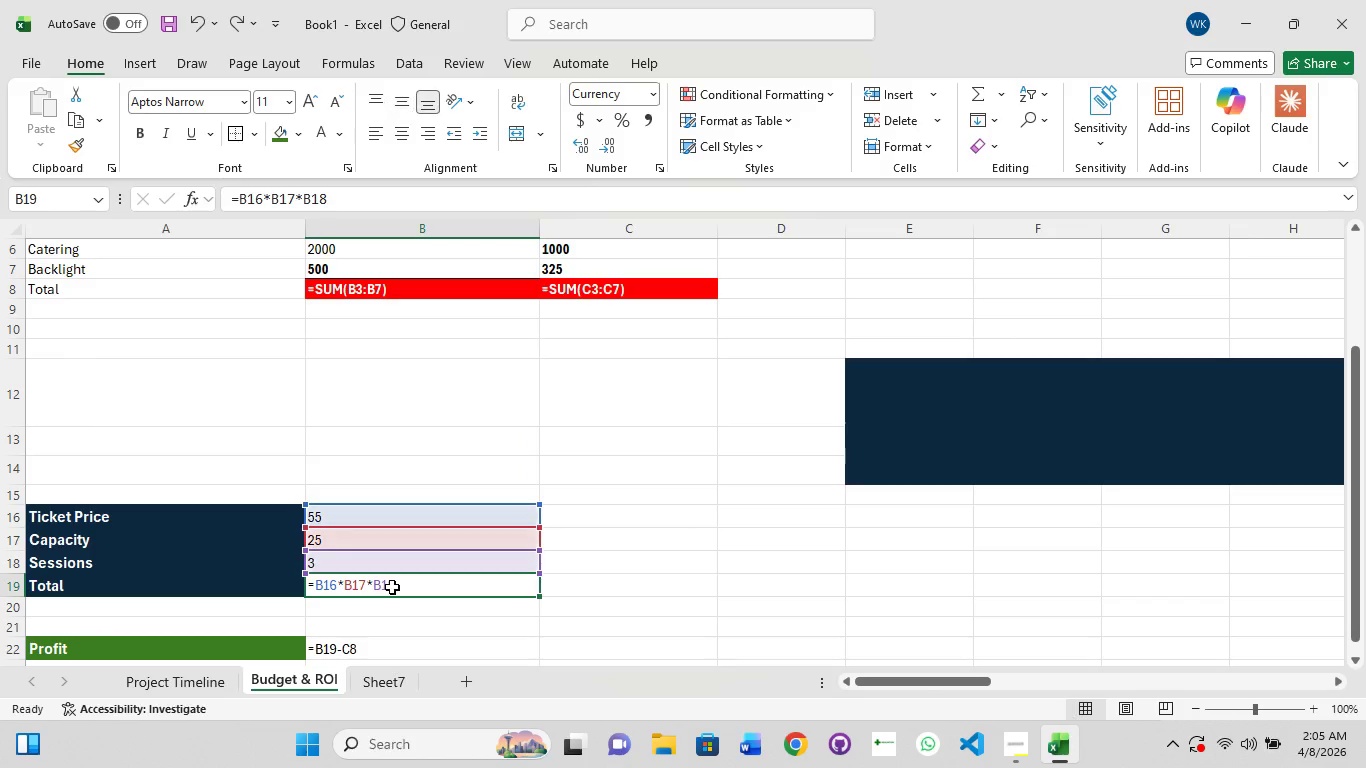 
left_click([392, 587])
 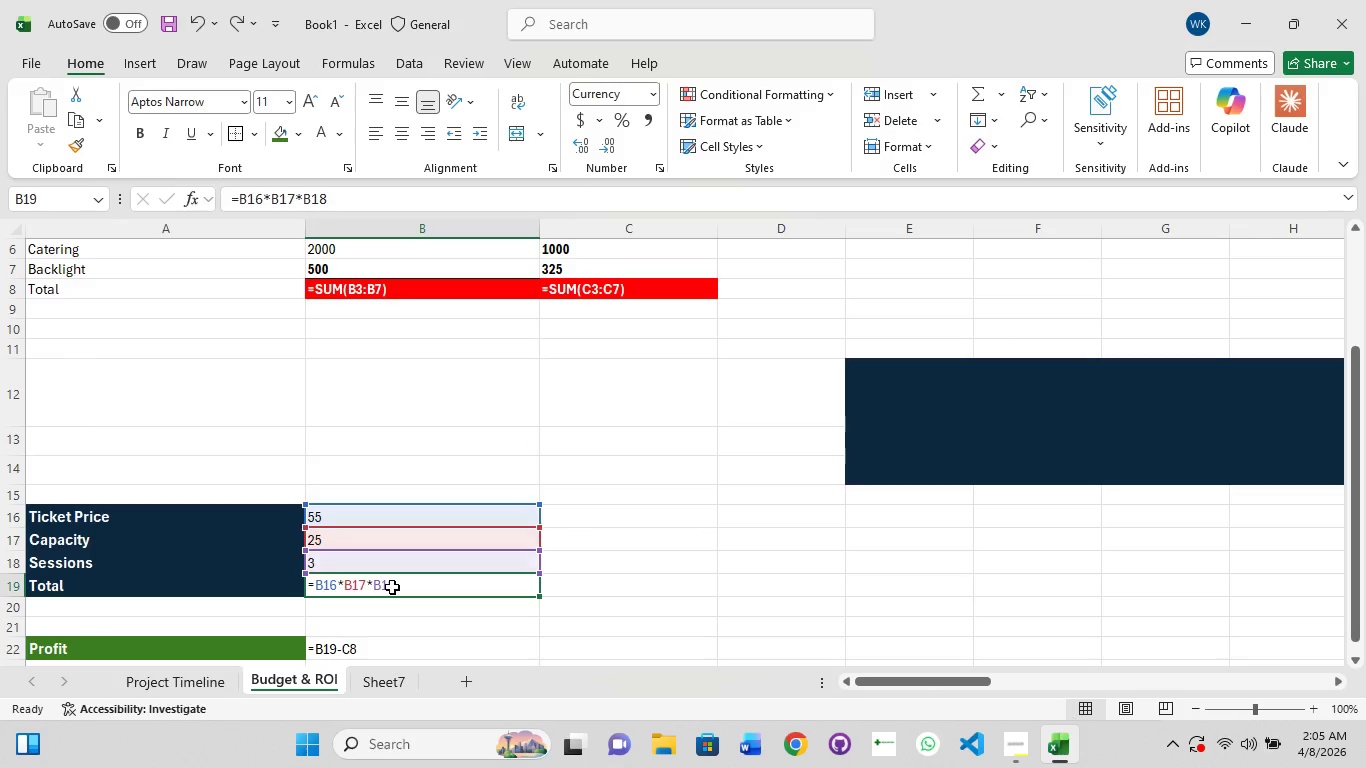 
double_click([392, 587])
 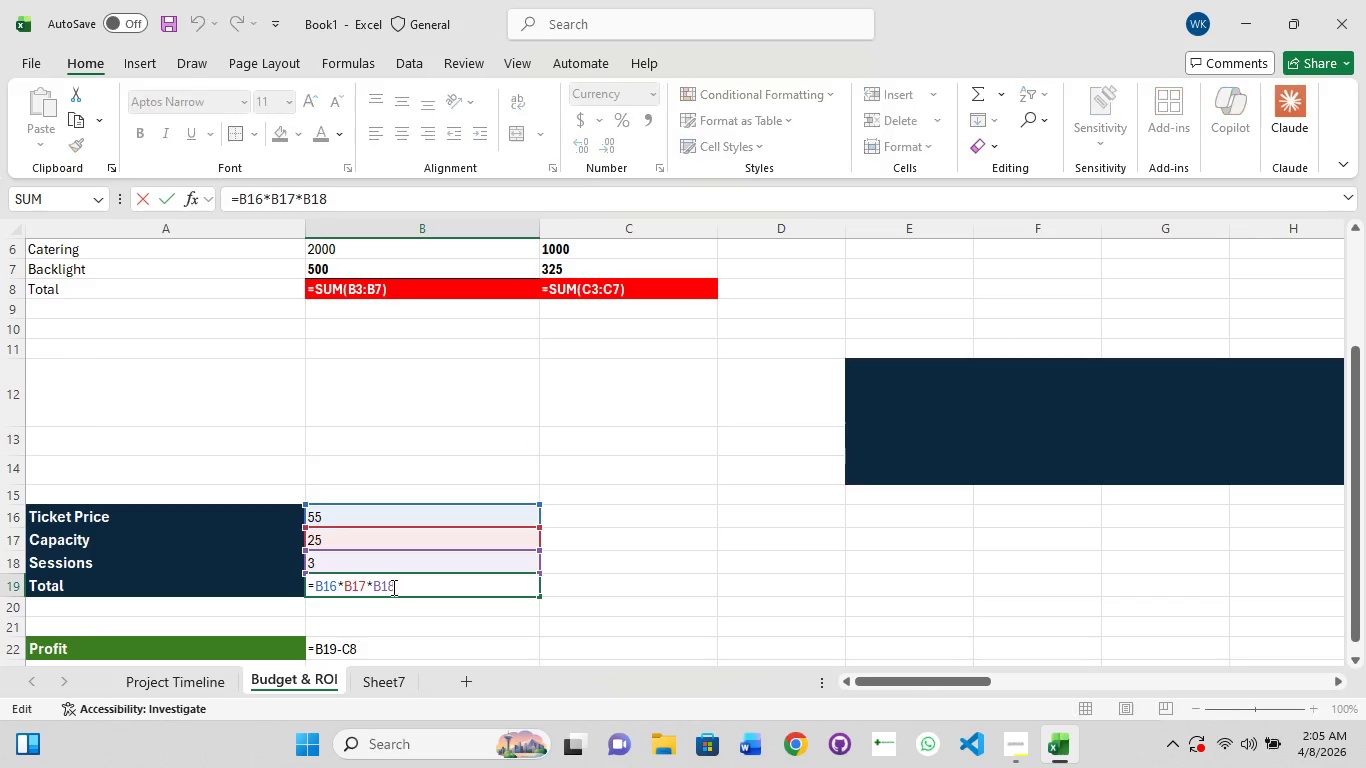 
left_click([392, 587])
 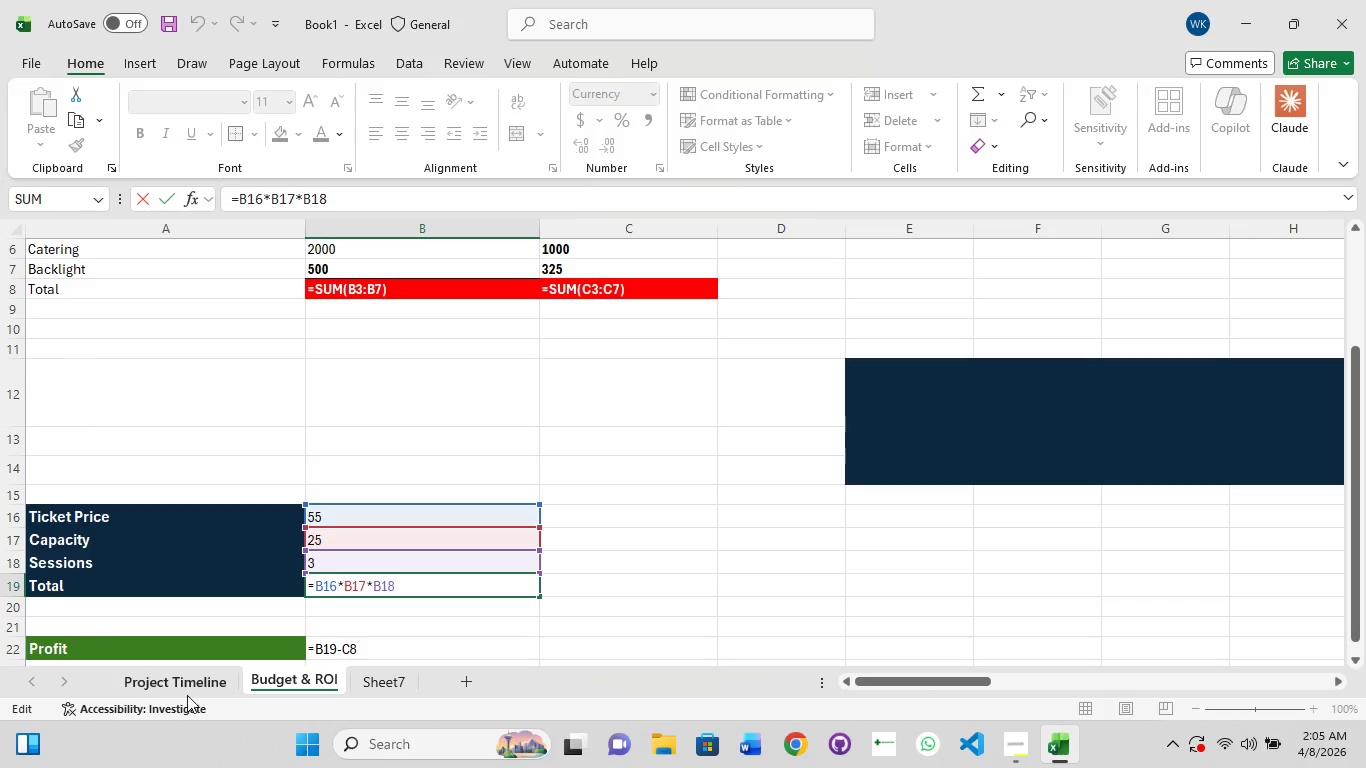 
left_click([186, 680])
 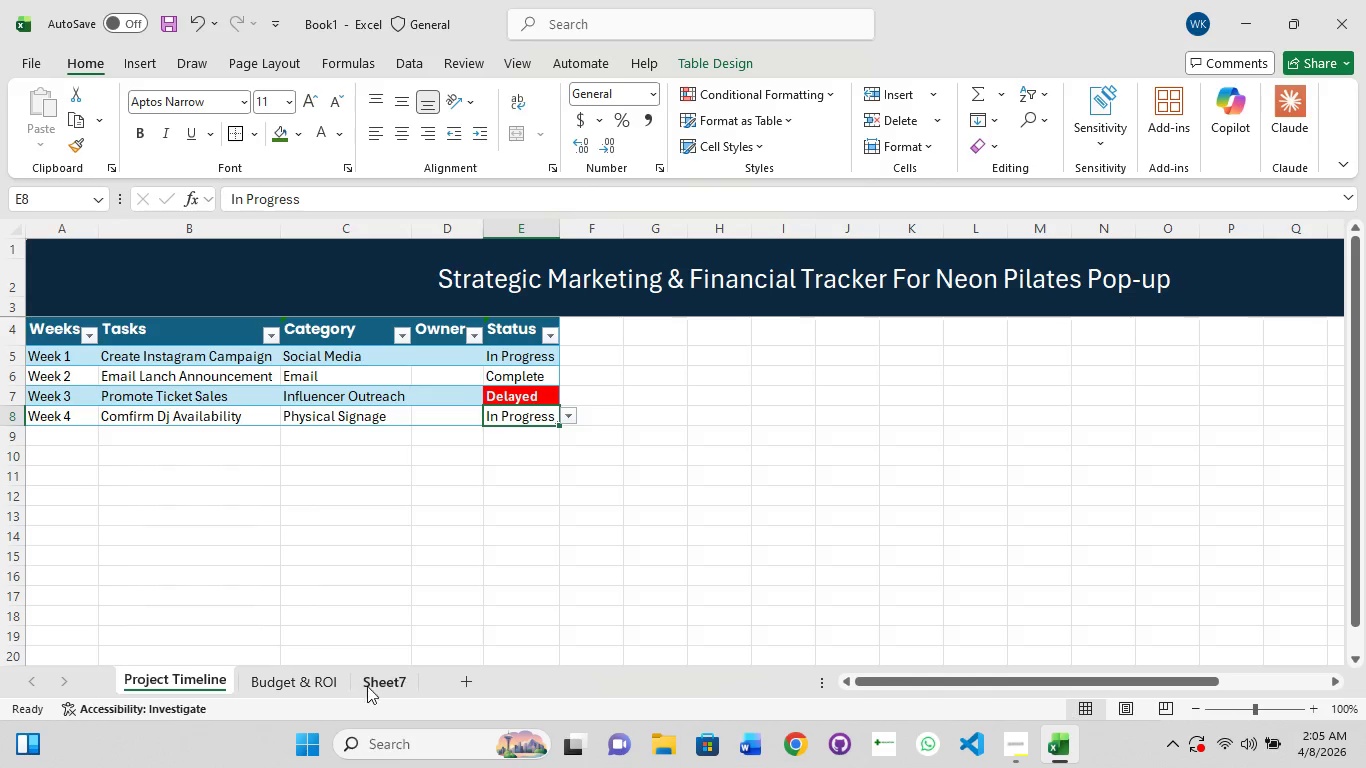 
left_click([309, 684])
 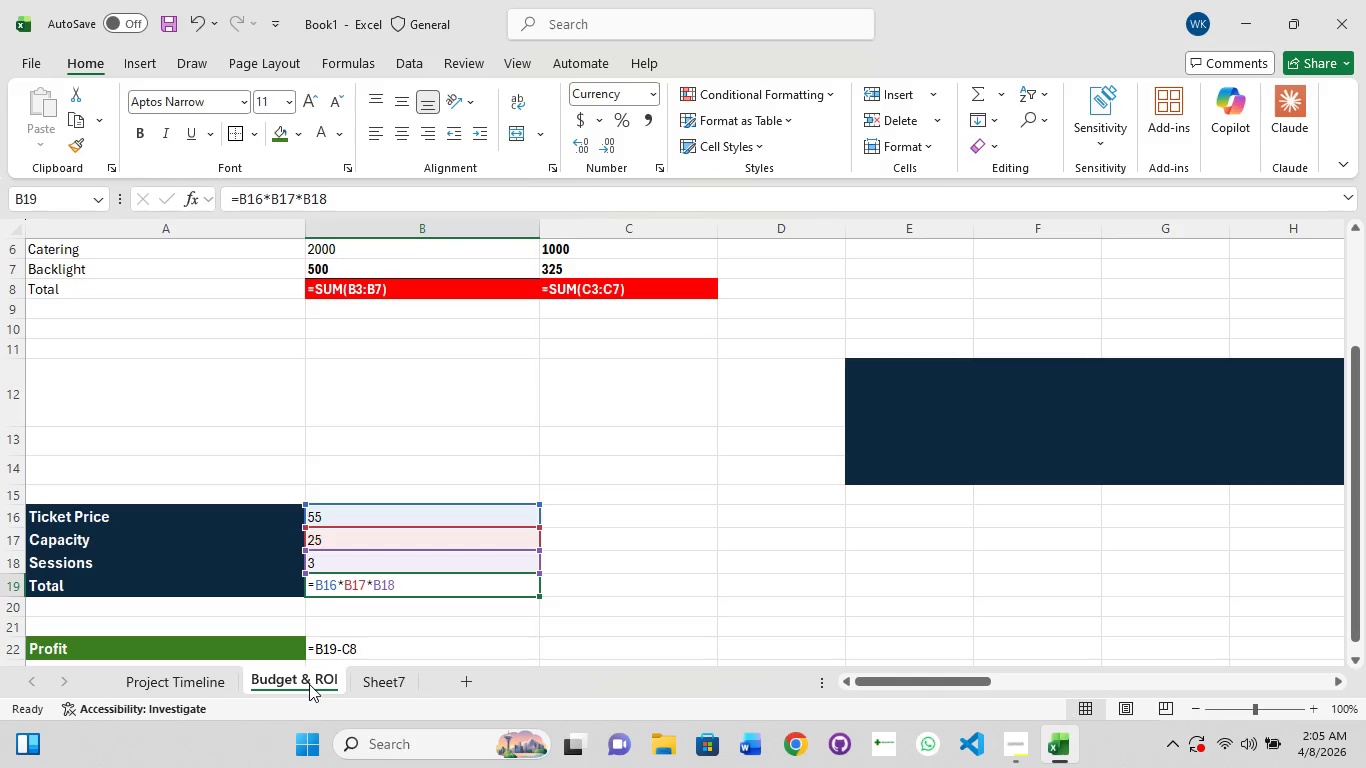 
hold_key(key=ControlLeft, duration=1.48)
 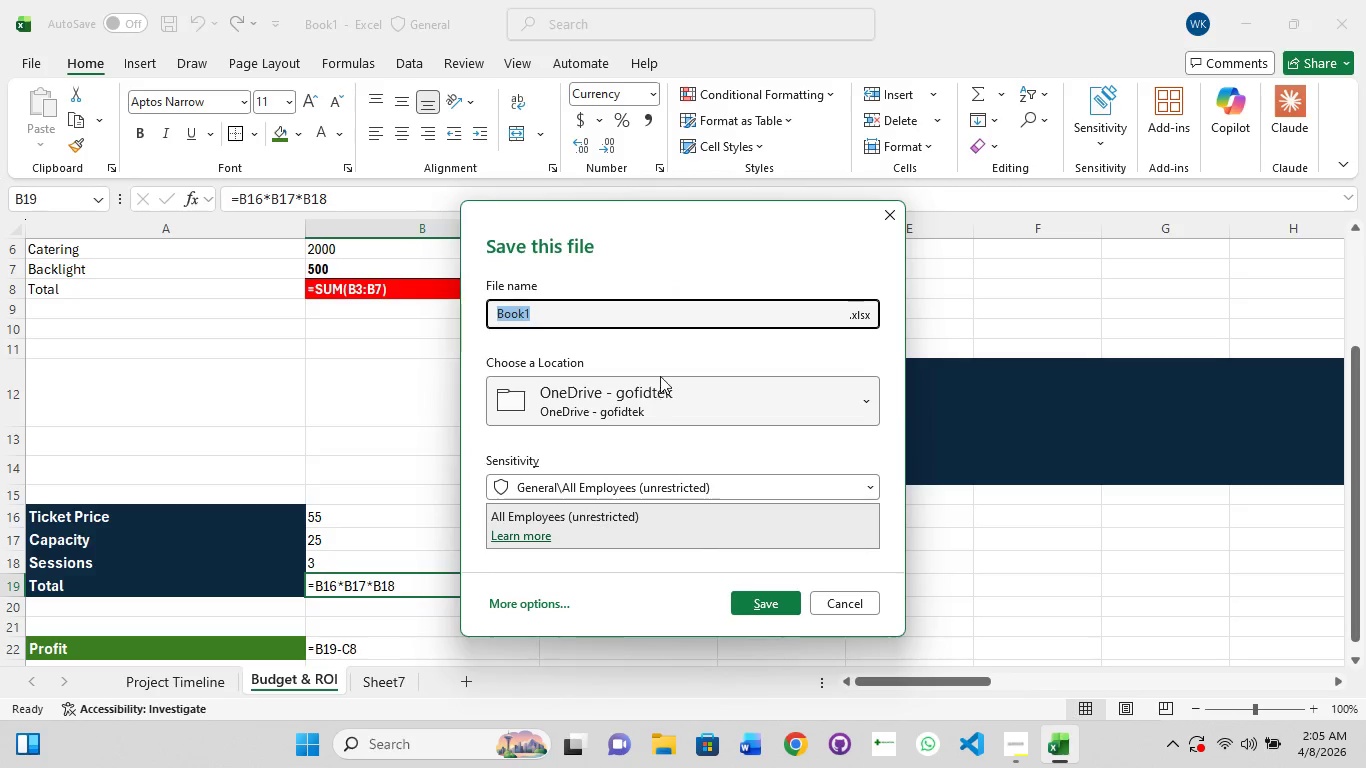 
hold_key(key=S, duration=0.33)
 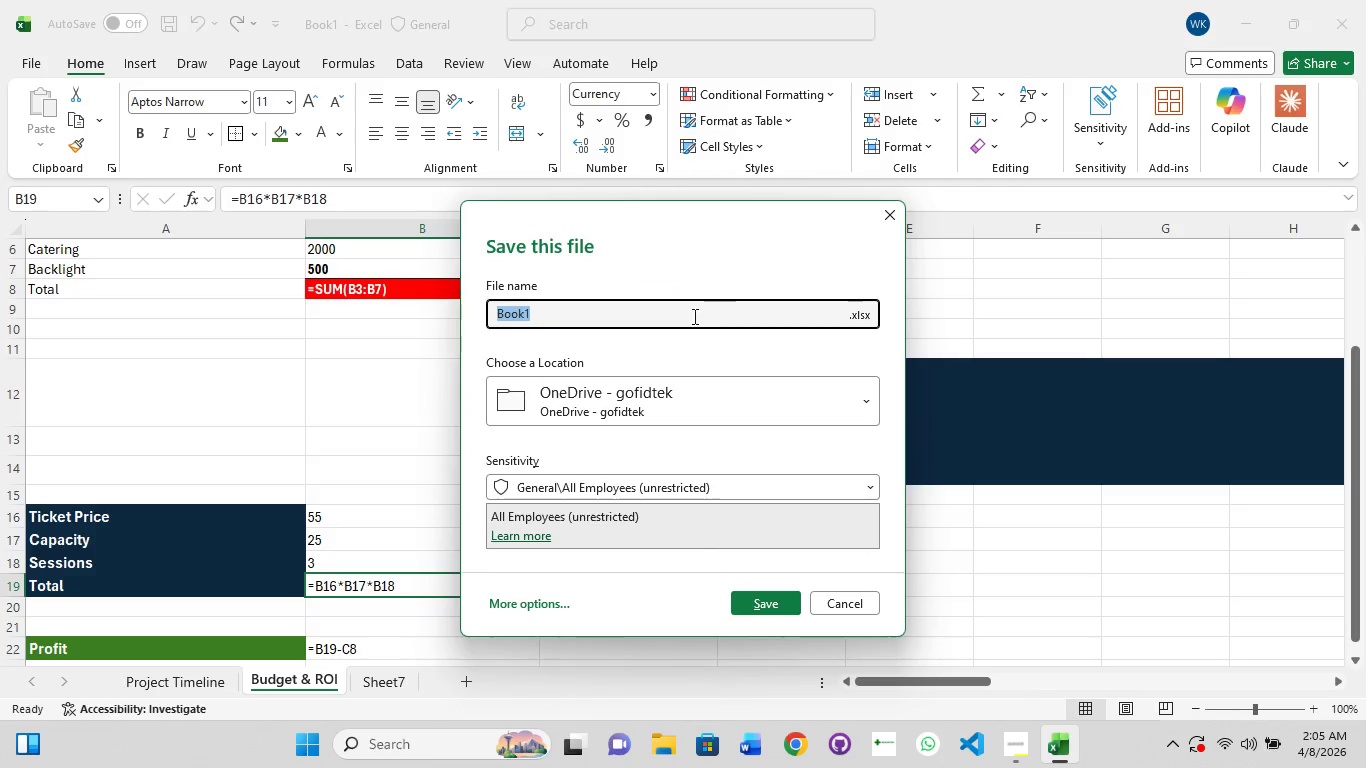 
left_click([666, 310])
 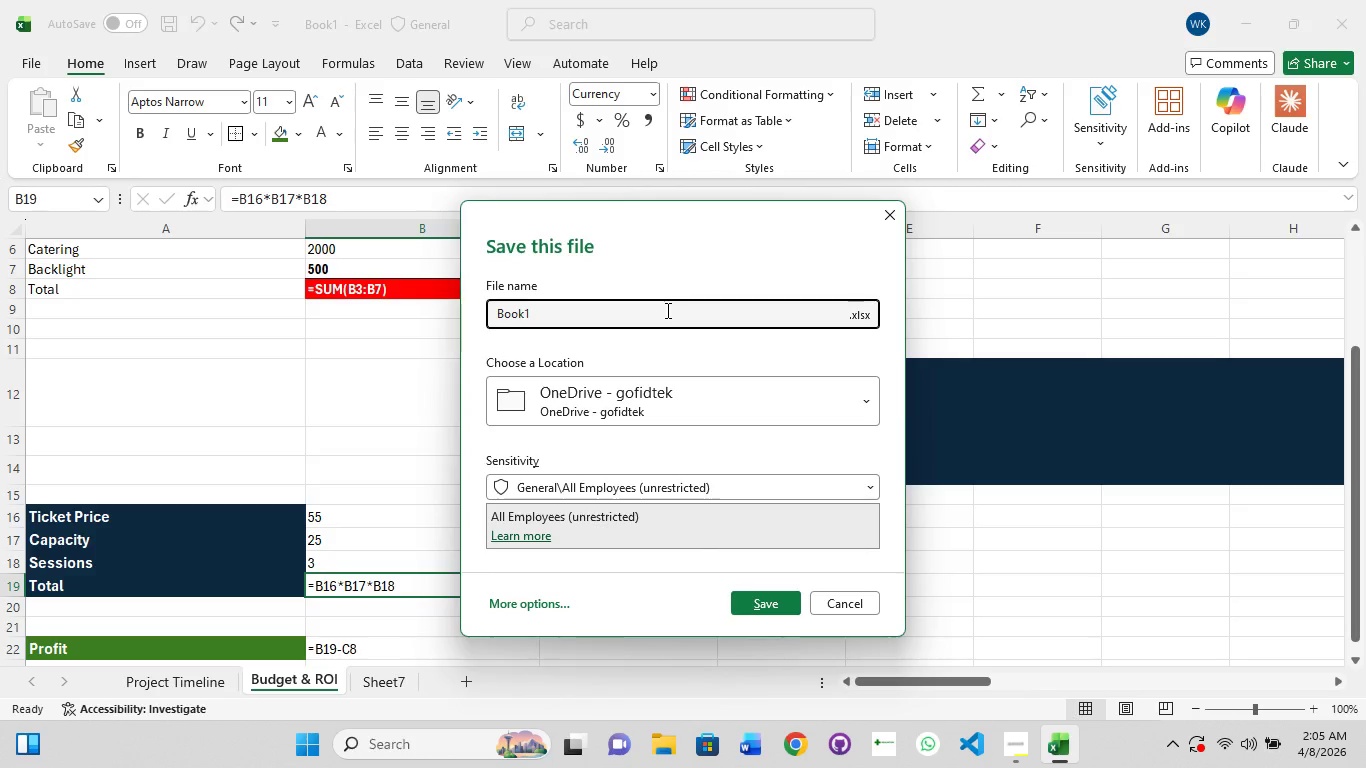 
key(Backspace)
 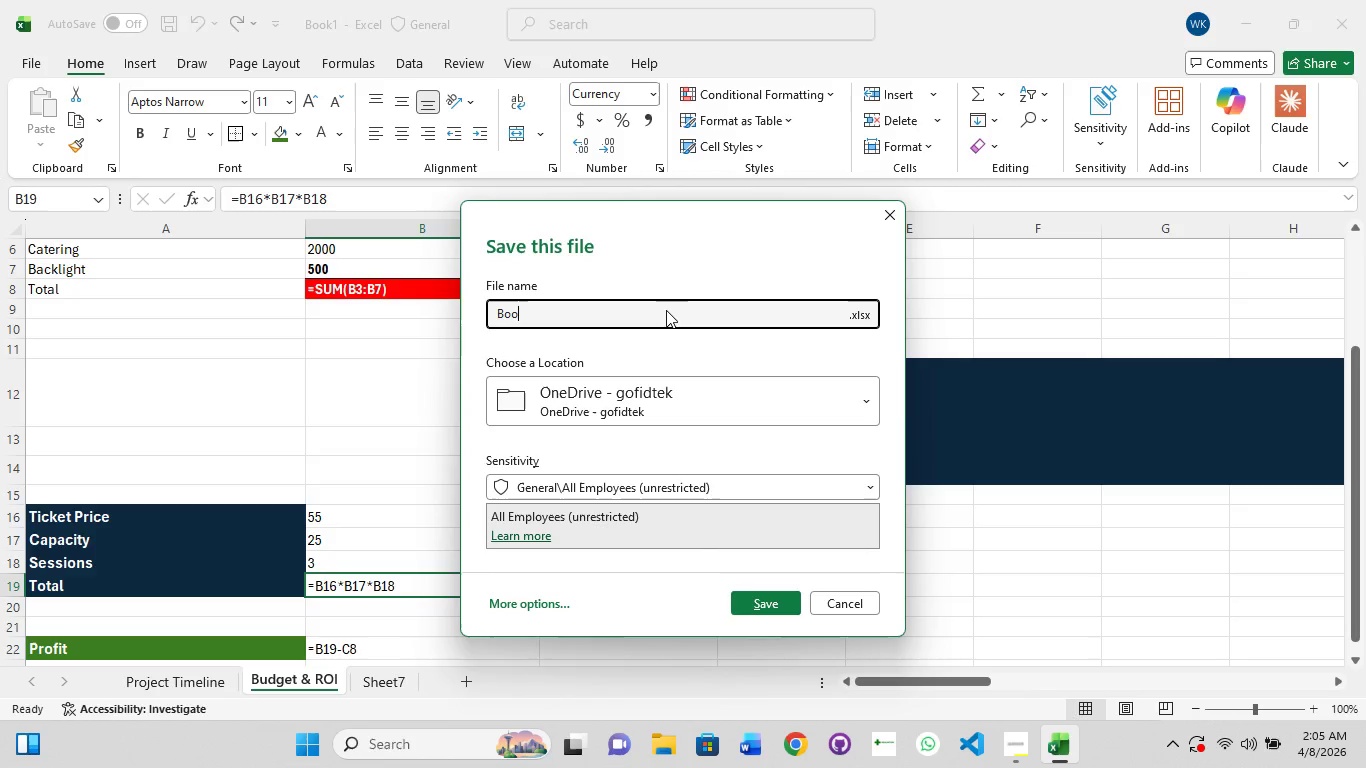 
key(Backspace)
 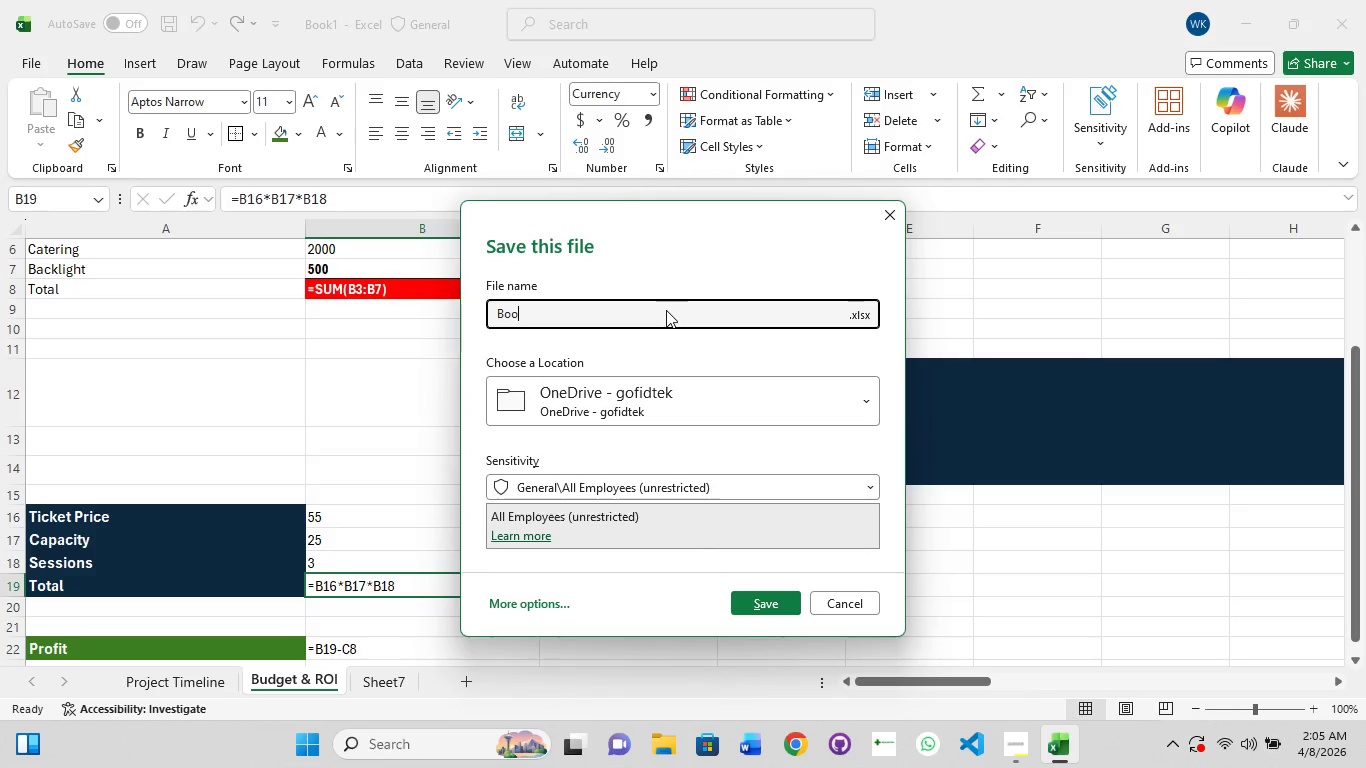 
key(Backspace)
 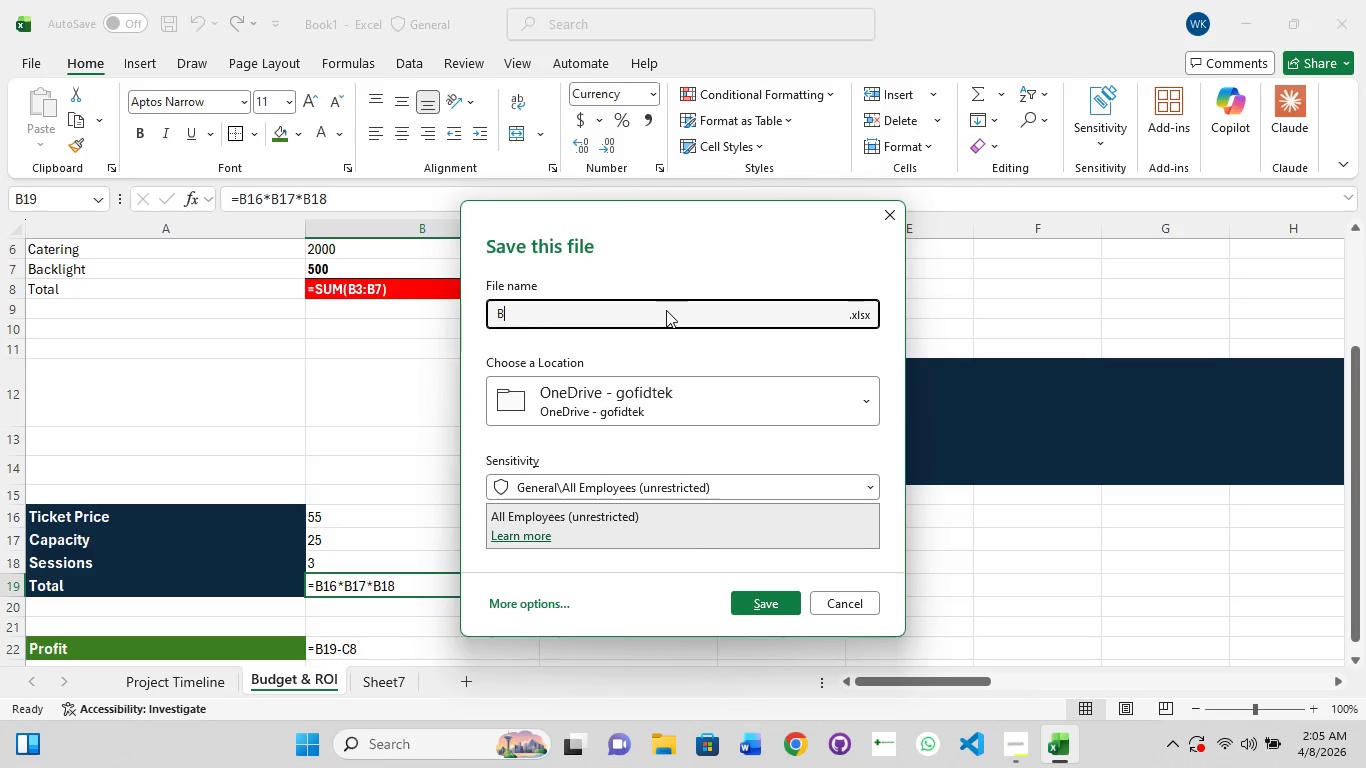 
key(Backspace)
 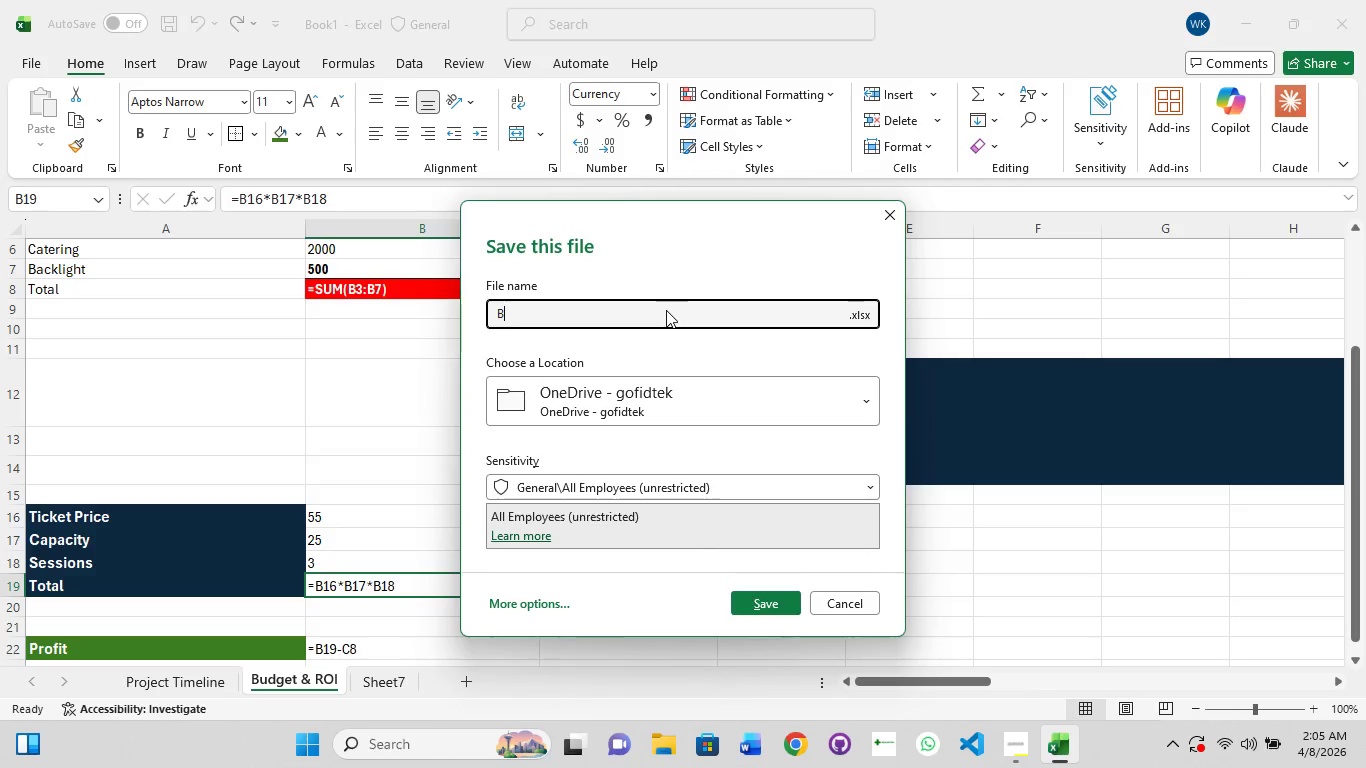 
key(Backspace)
 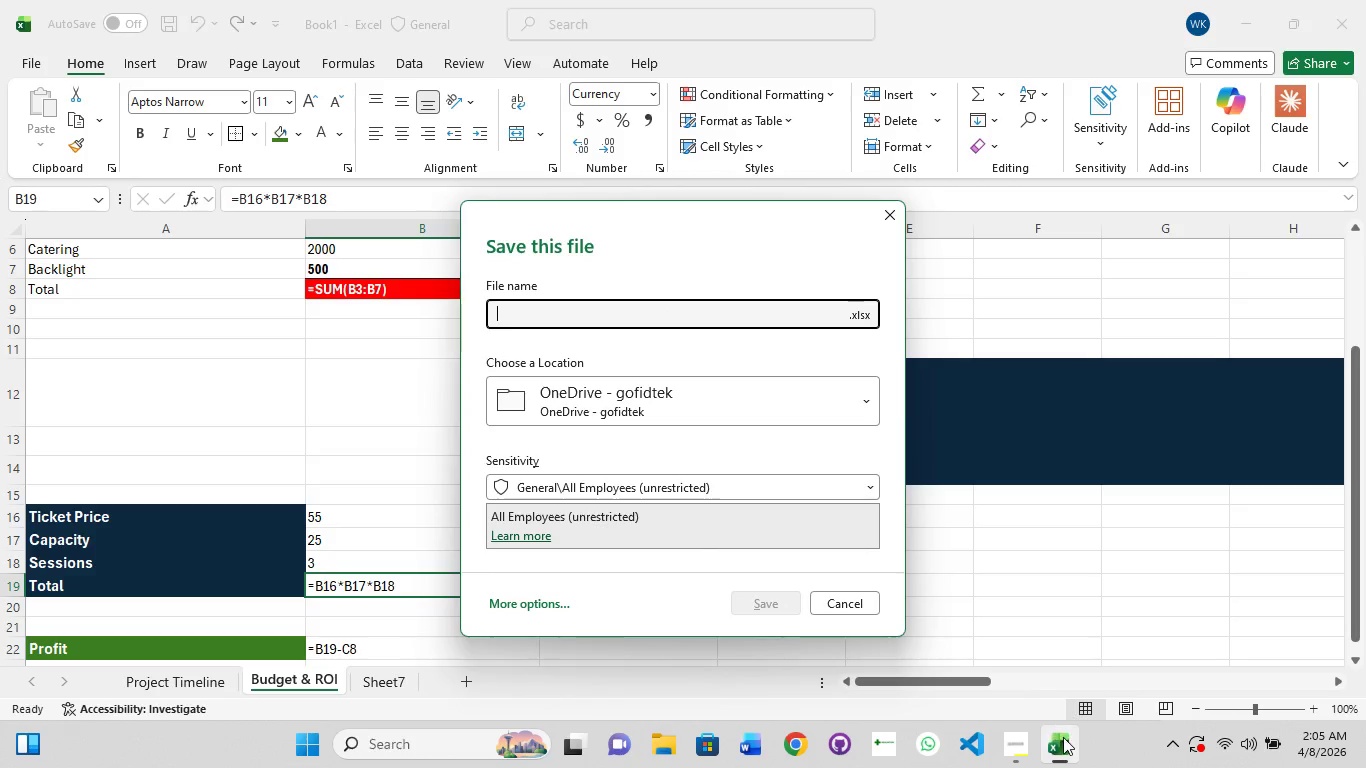 
left_click([1018, 761])